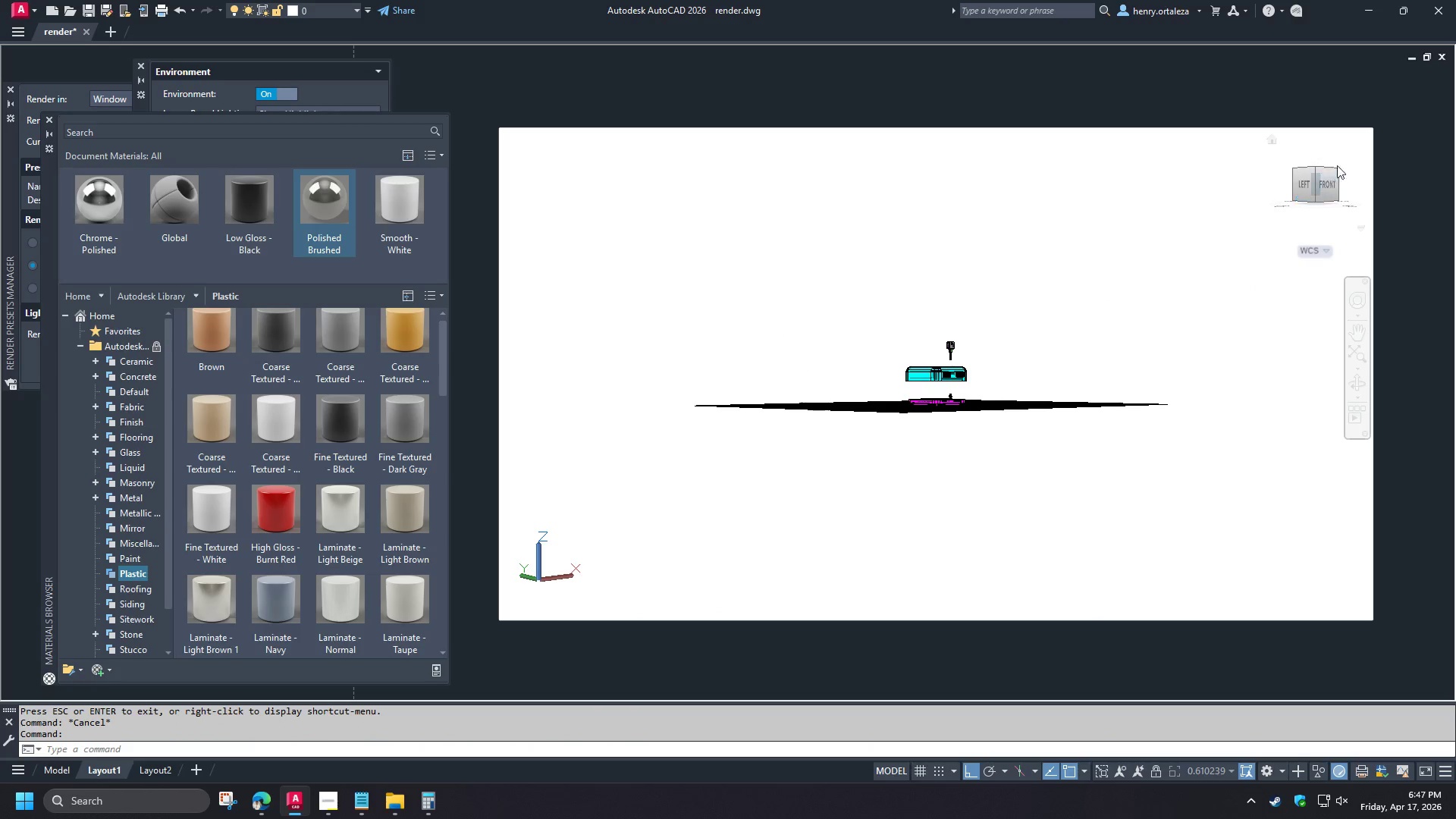 
left_click([1318, 172])
 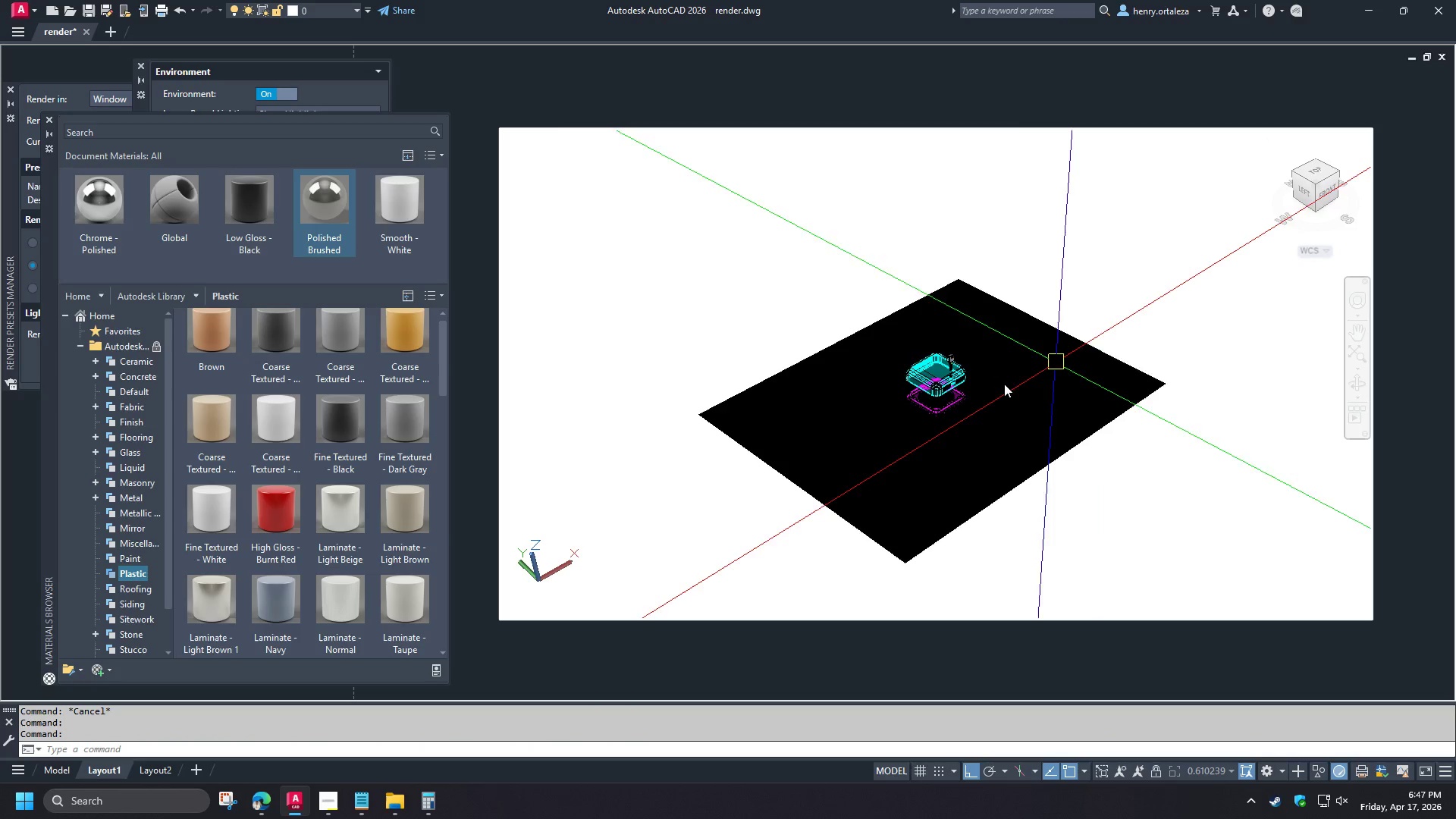 
scroll: coordinate [957, 420], scroll_direction: up, amount: 7.0
 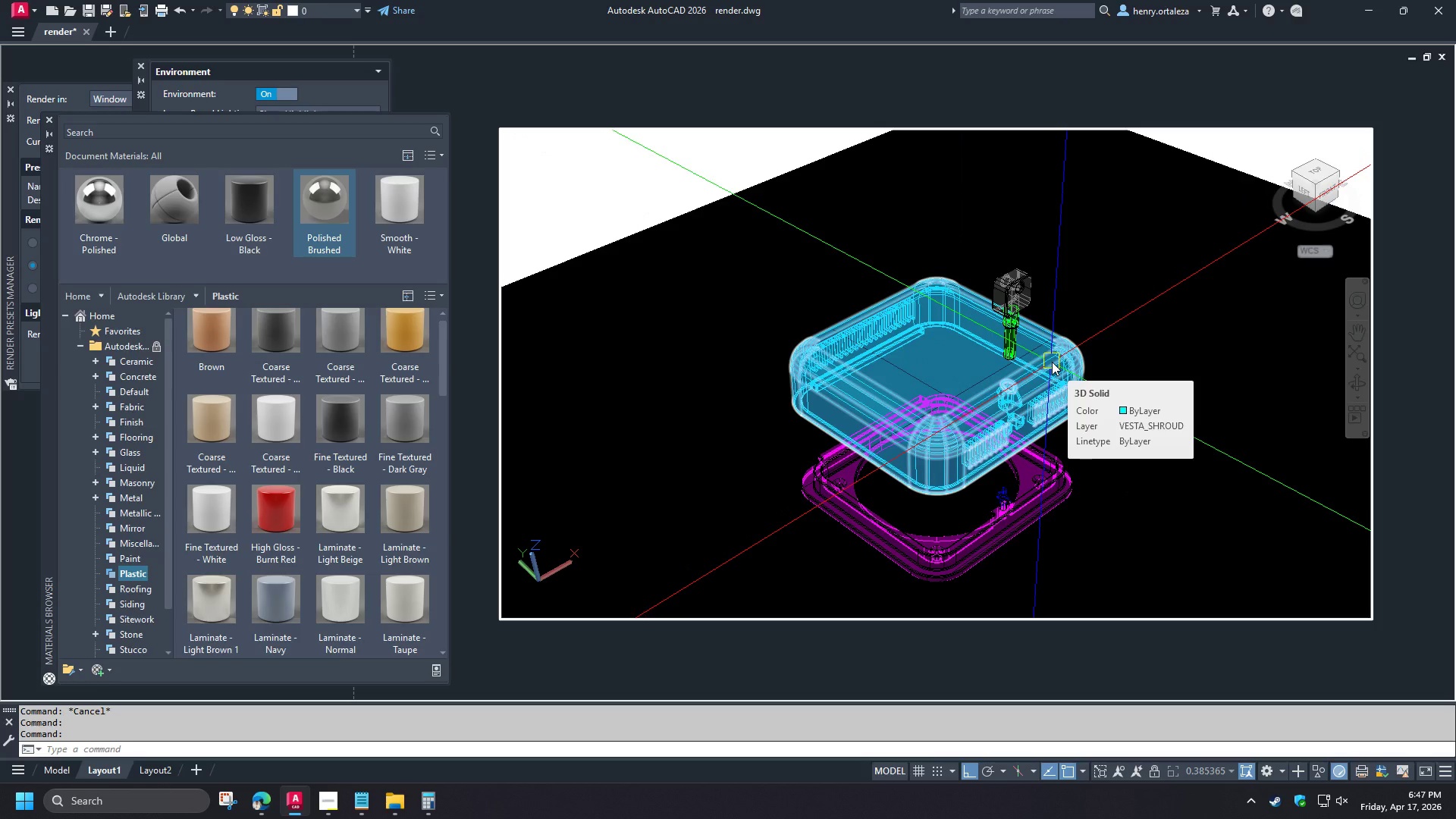 
left_click([1052, 362])
 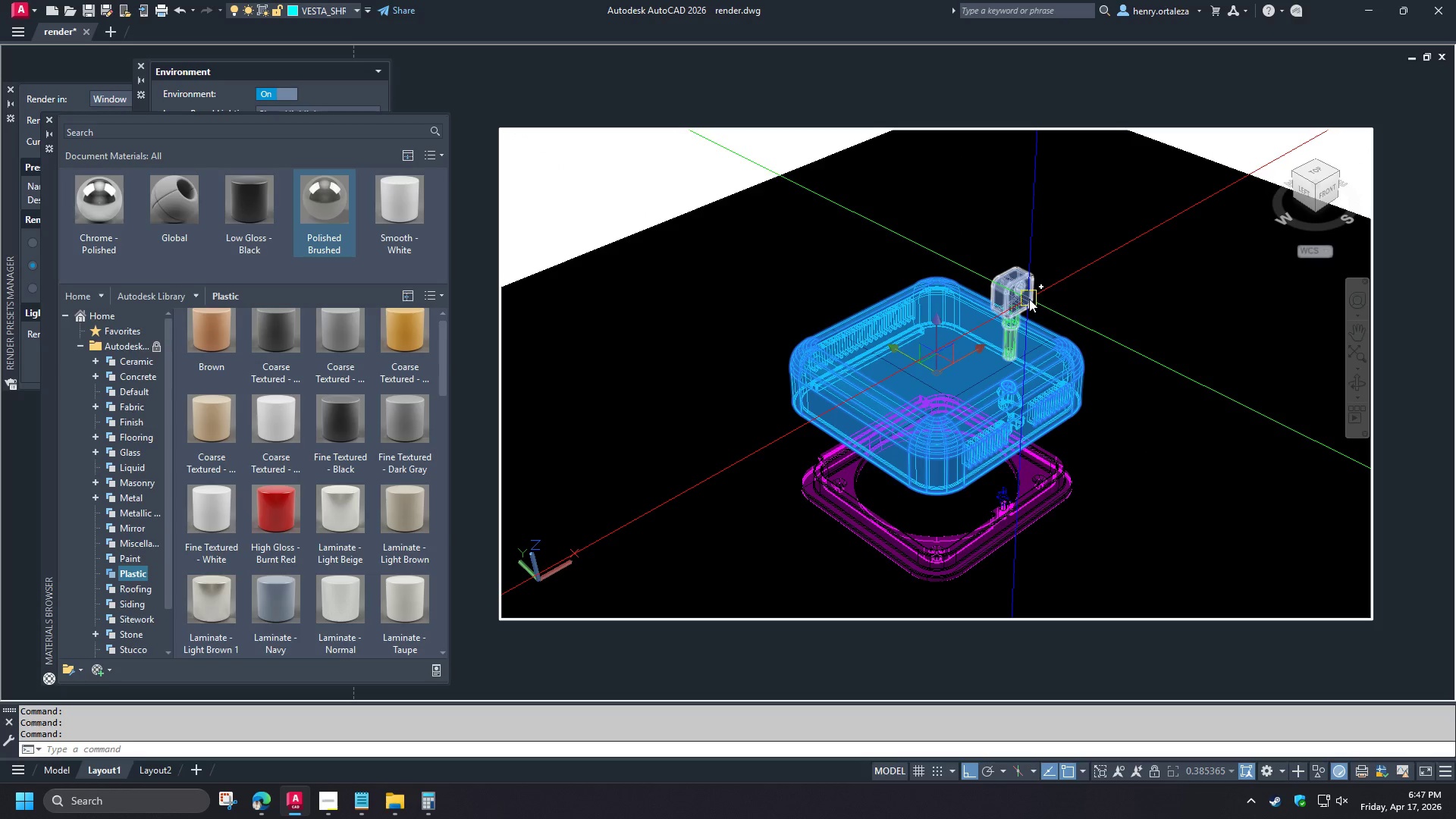 
left_click([1029, 299])
 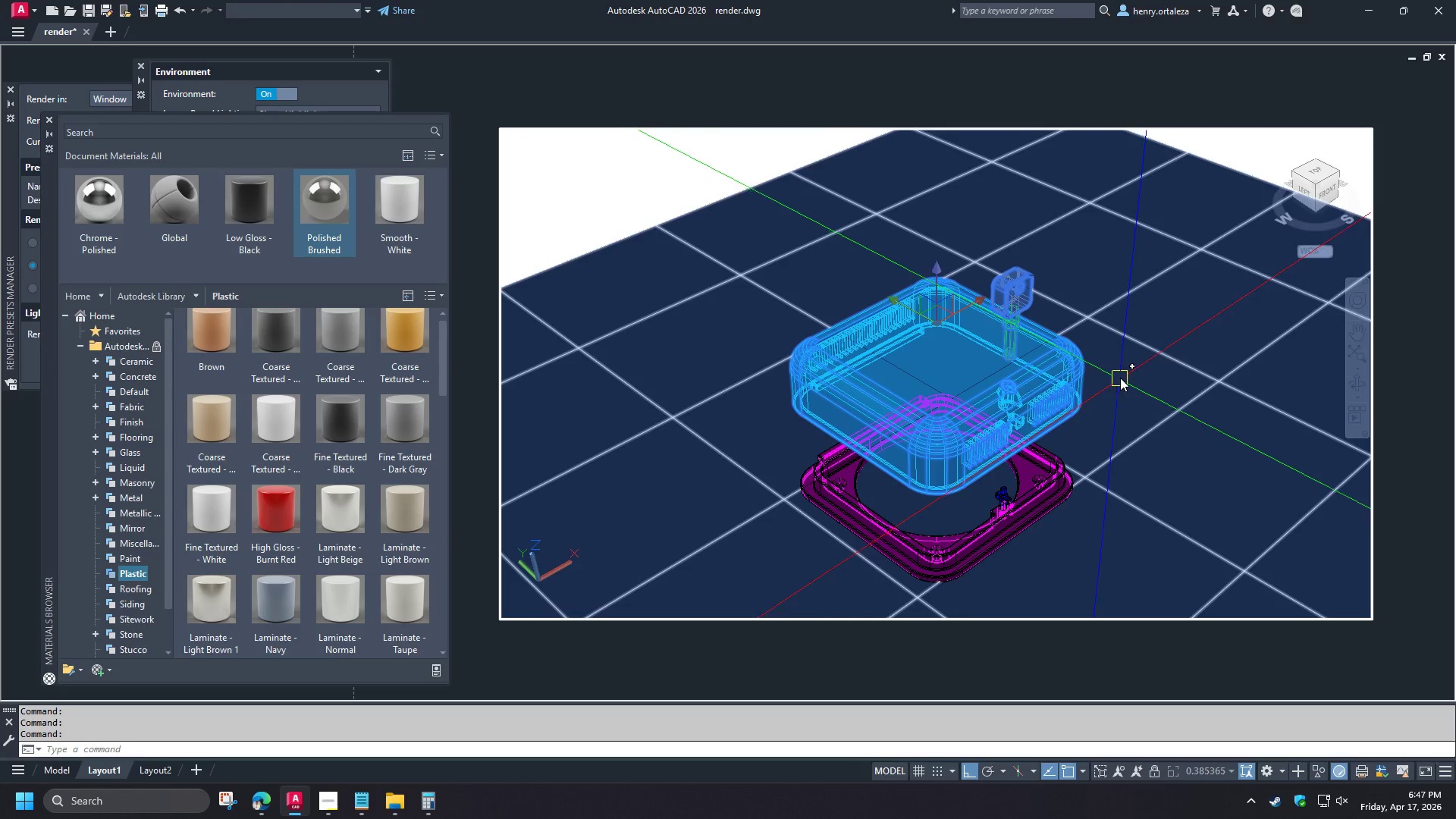 
key(M)
 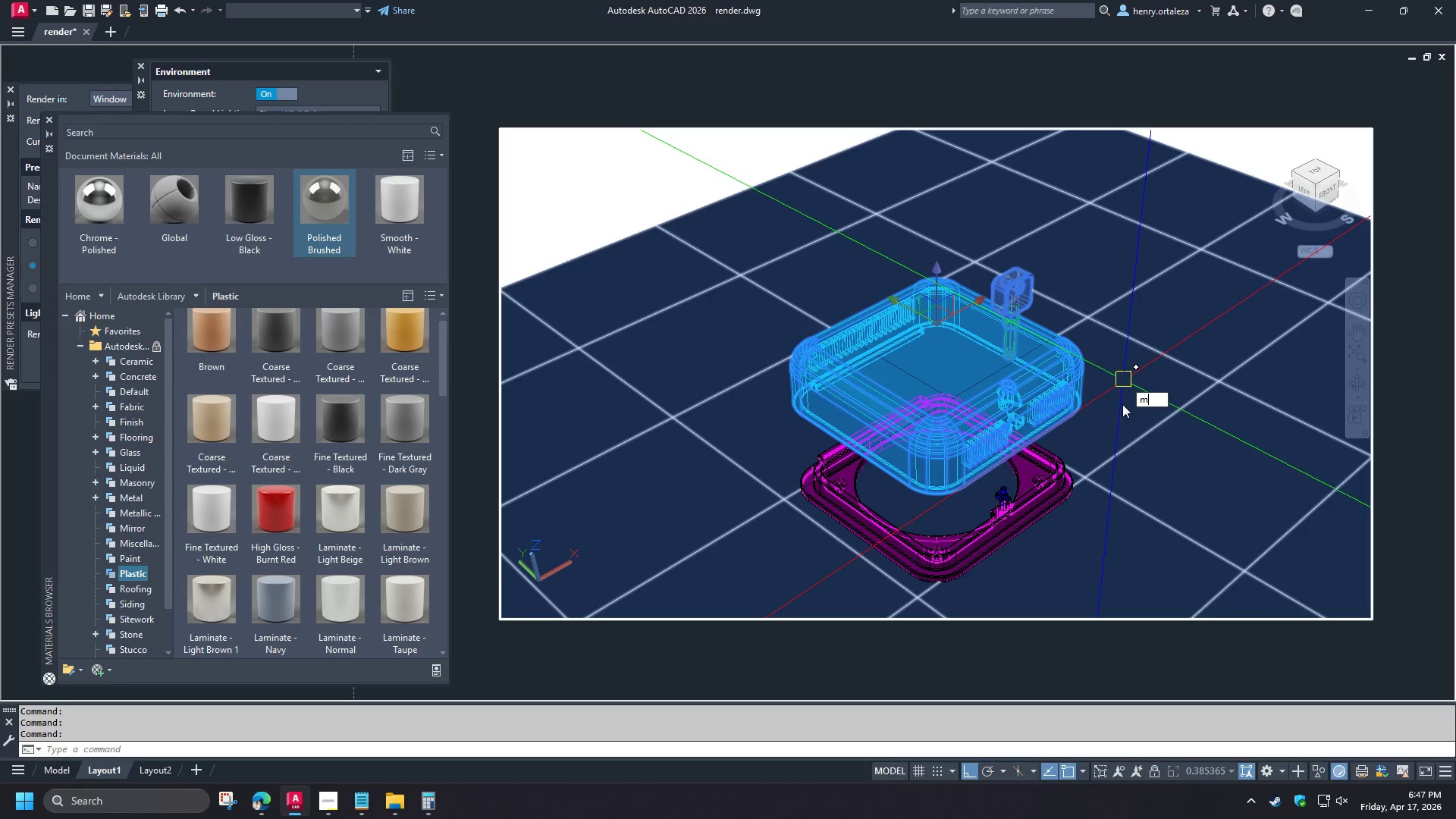 
key(Space)
 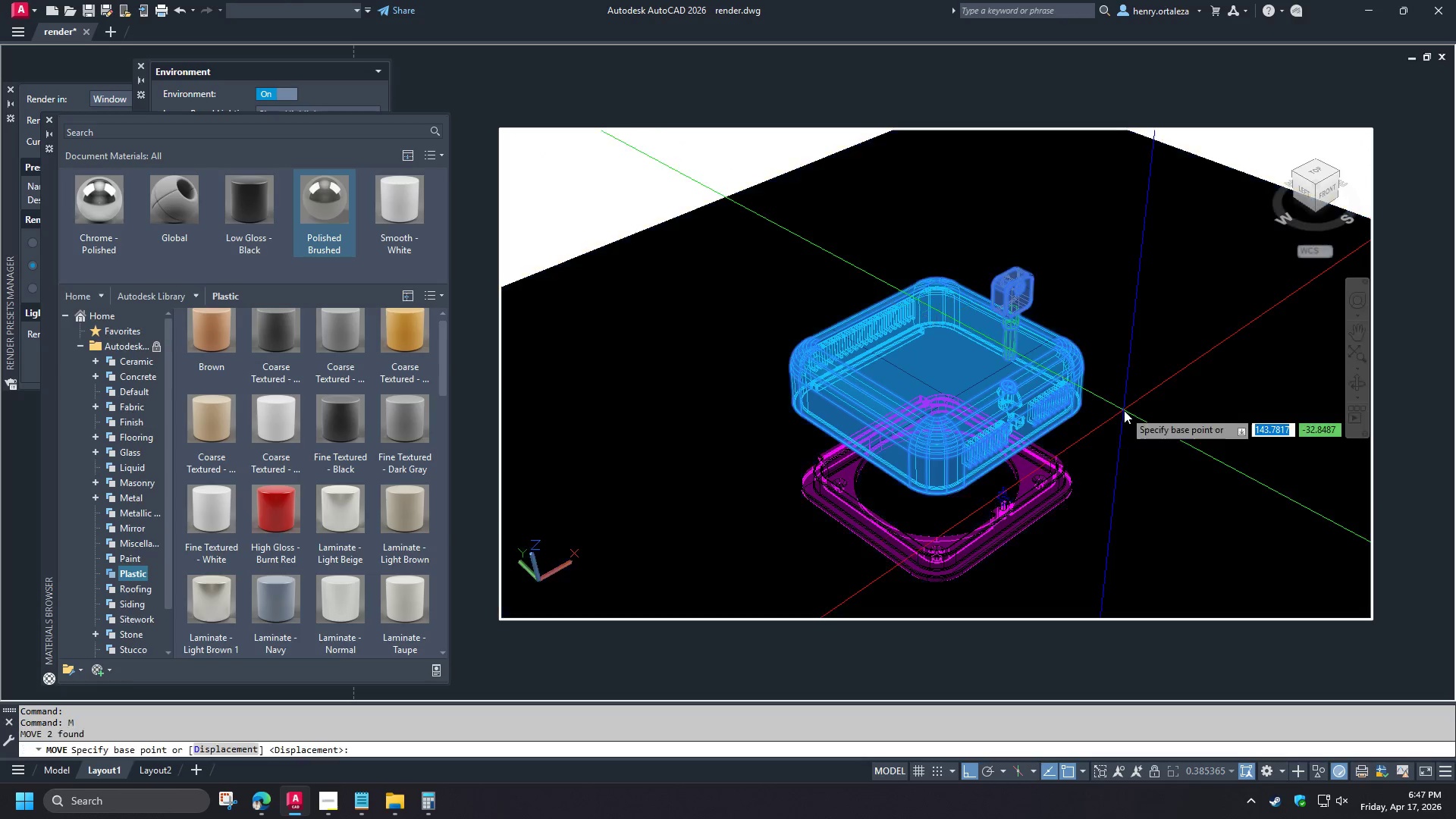 
left_click([1124, 410])
 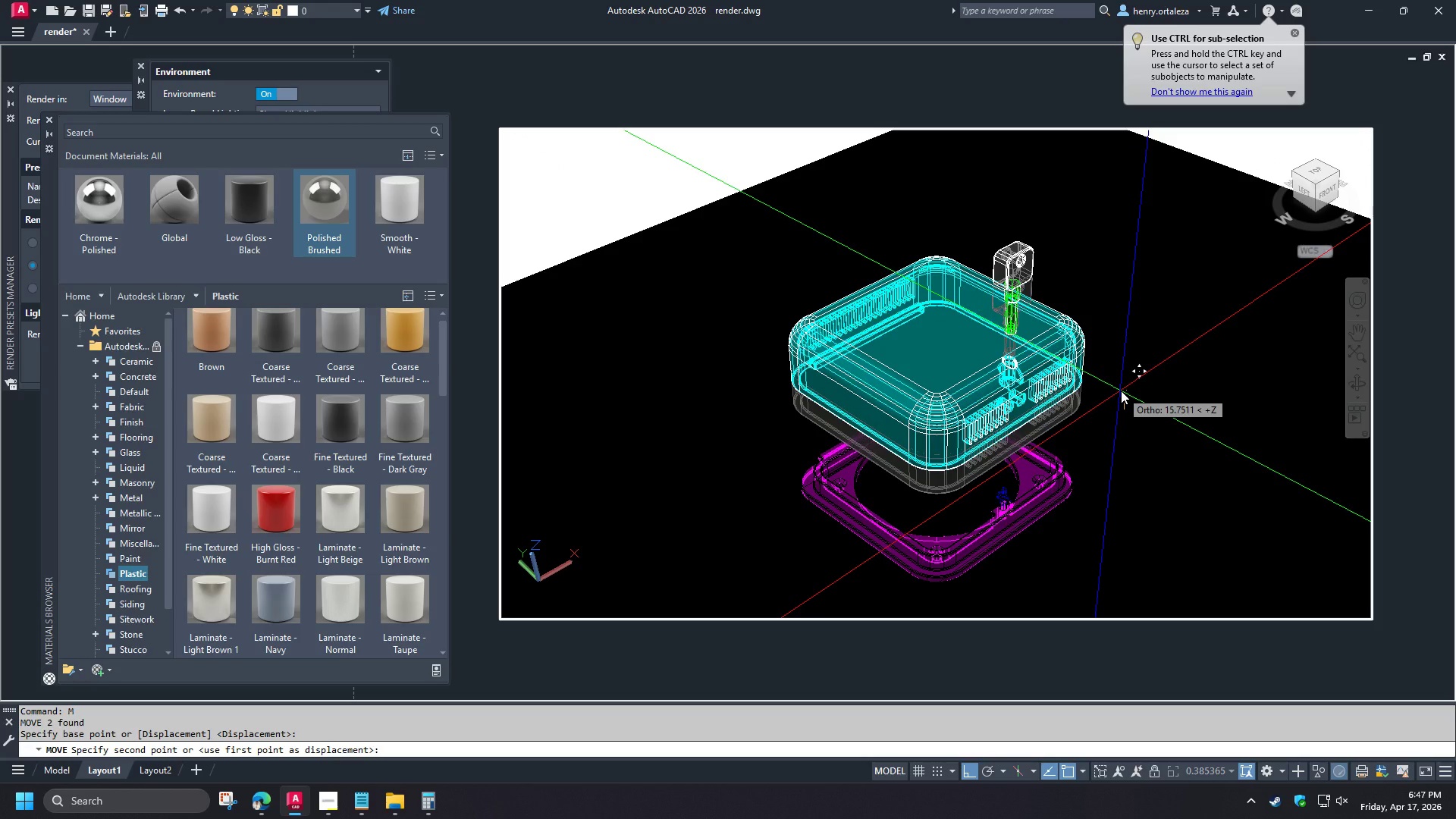 
key(Numpad1)
 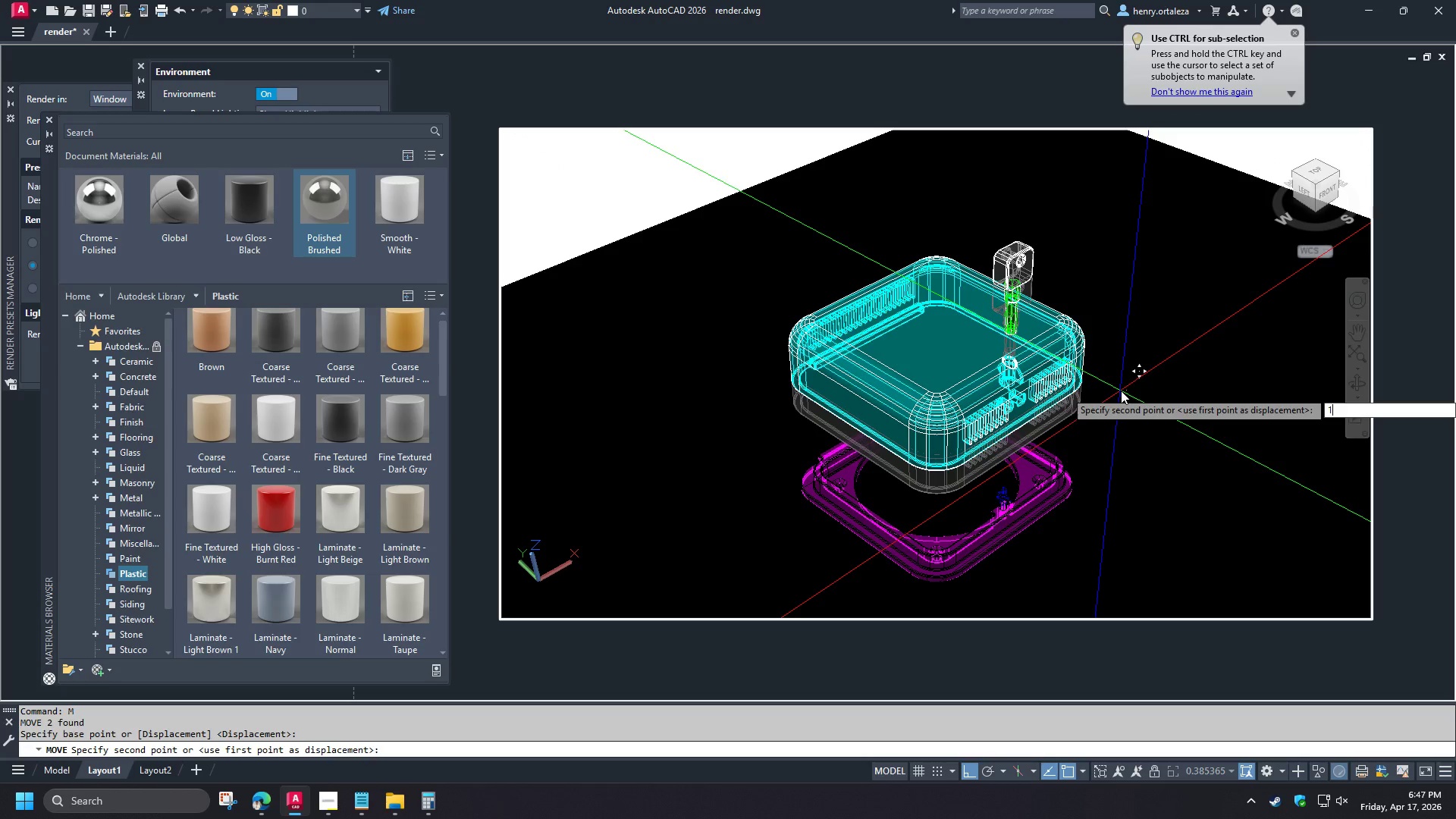 
key(Numpad5)
 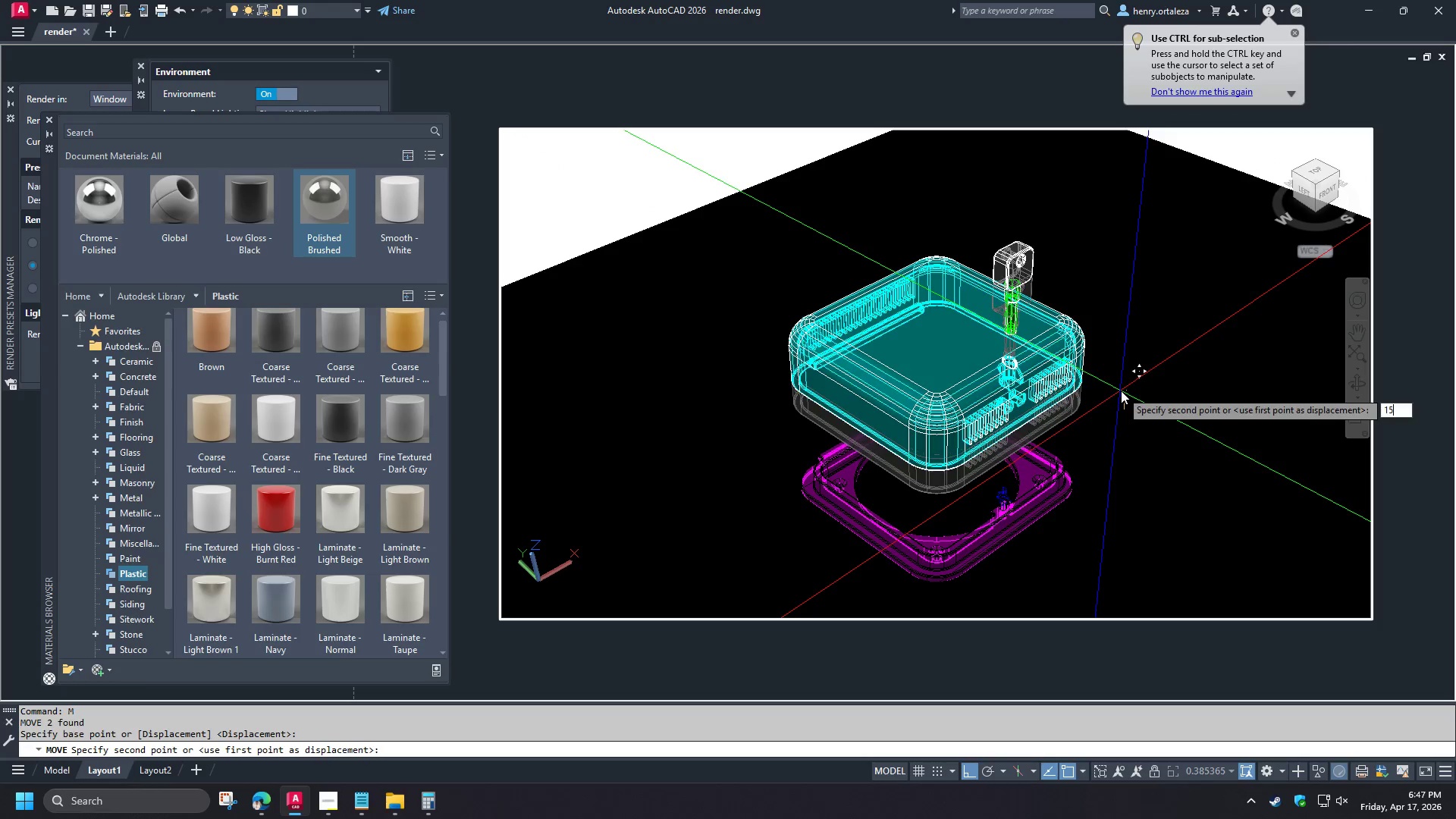 
key(NumpadEnter)
 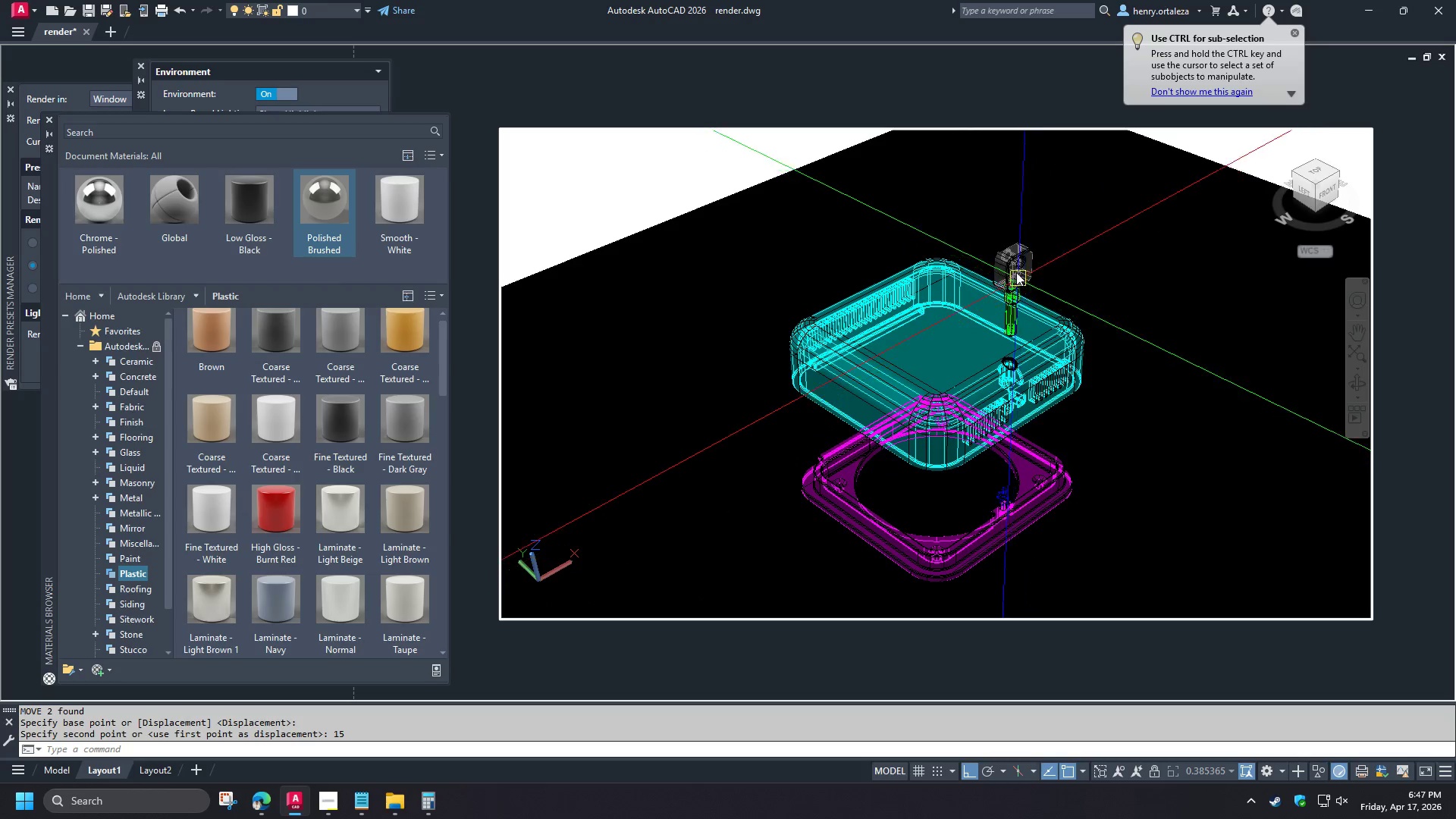 
left_click([1015, 270])
 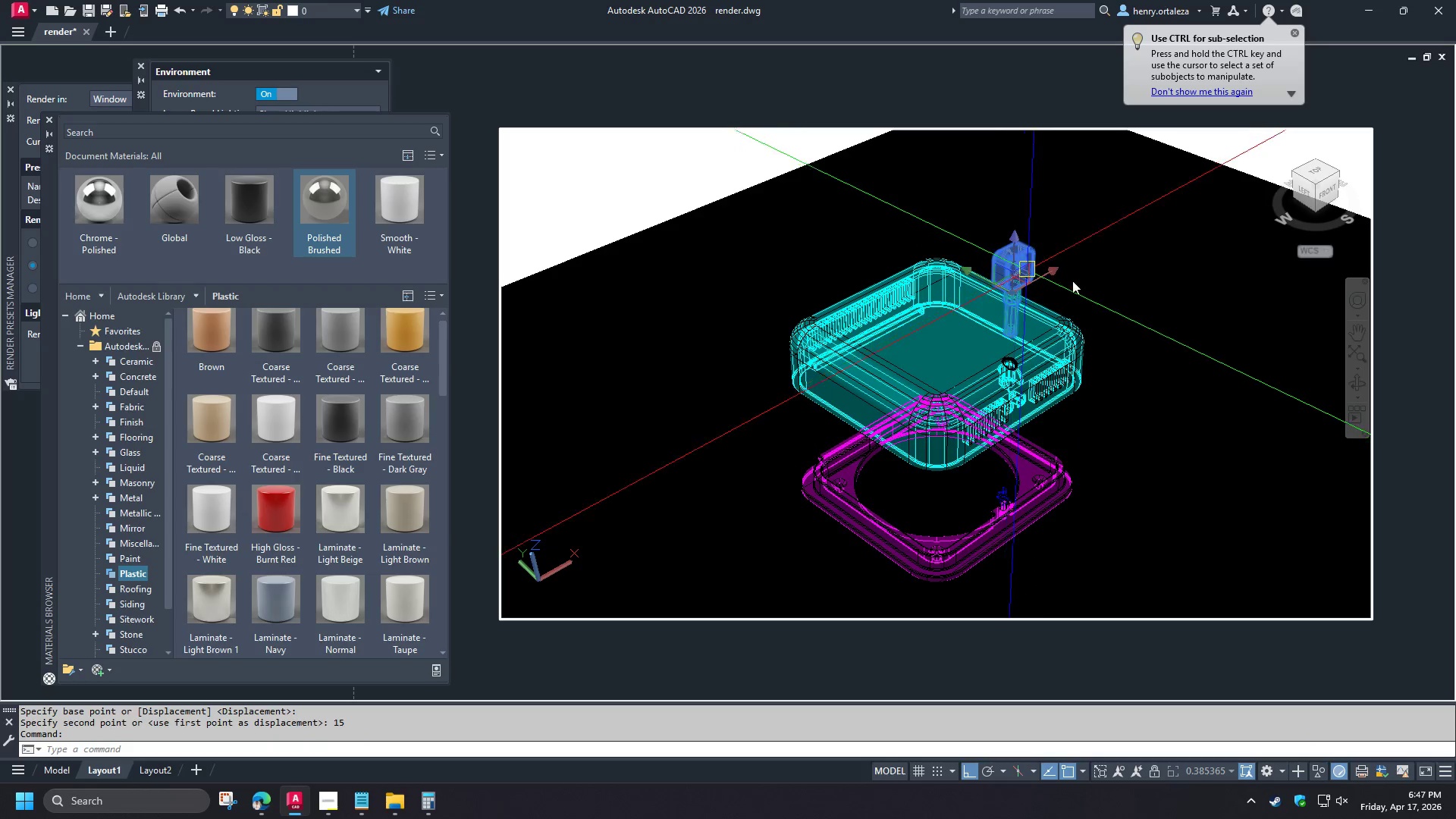 
key(Space)
 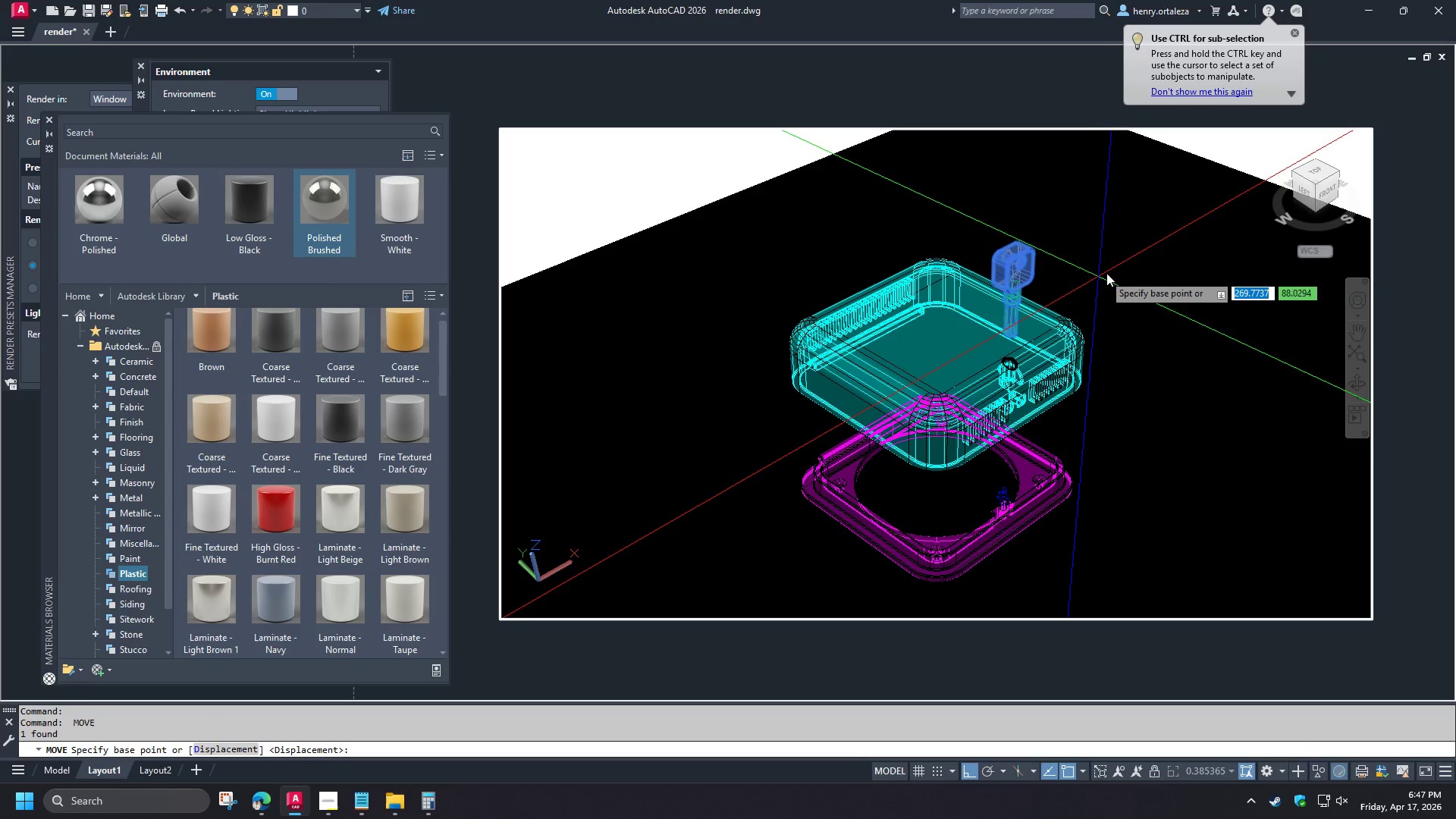 
left_click([1119, 268])
 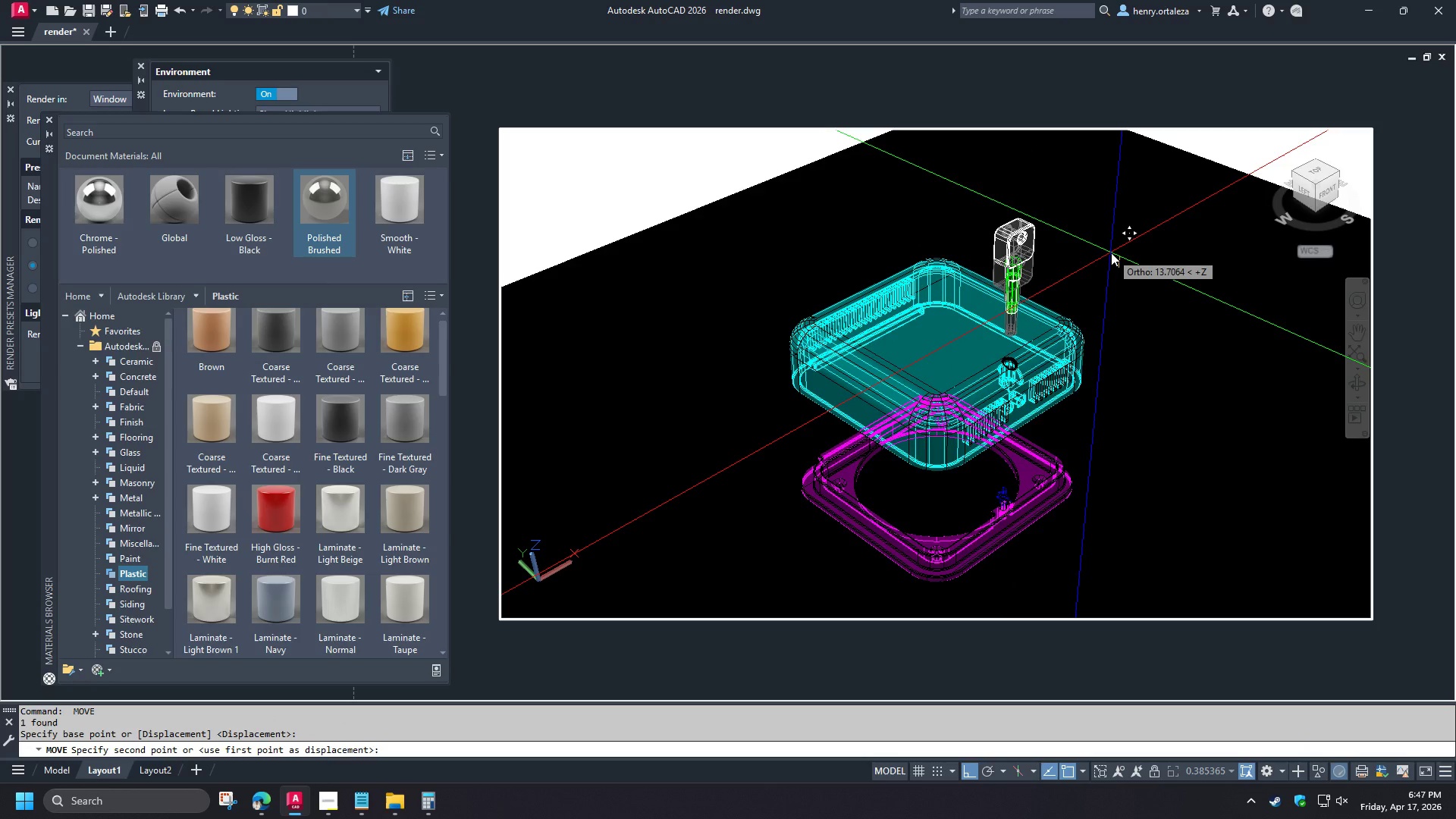 
key(Escape)
 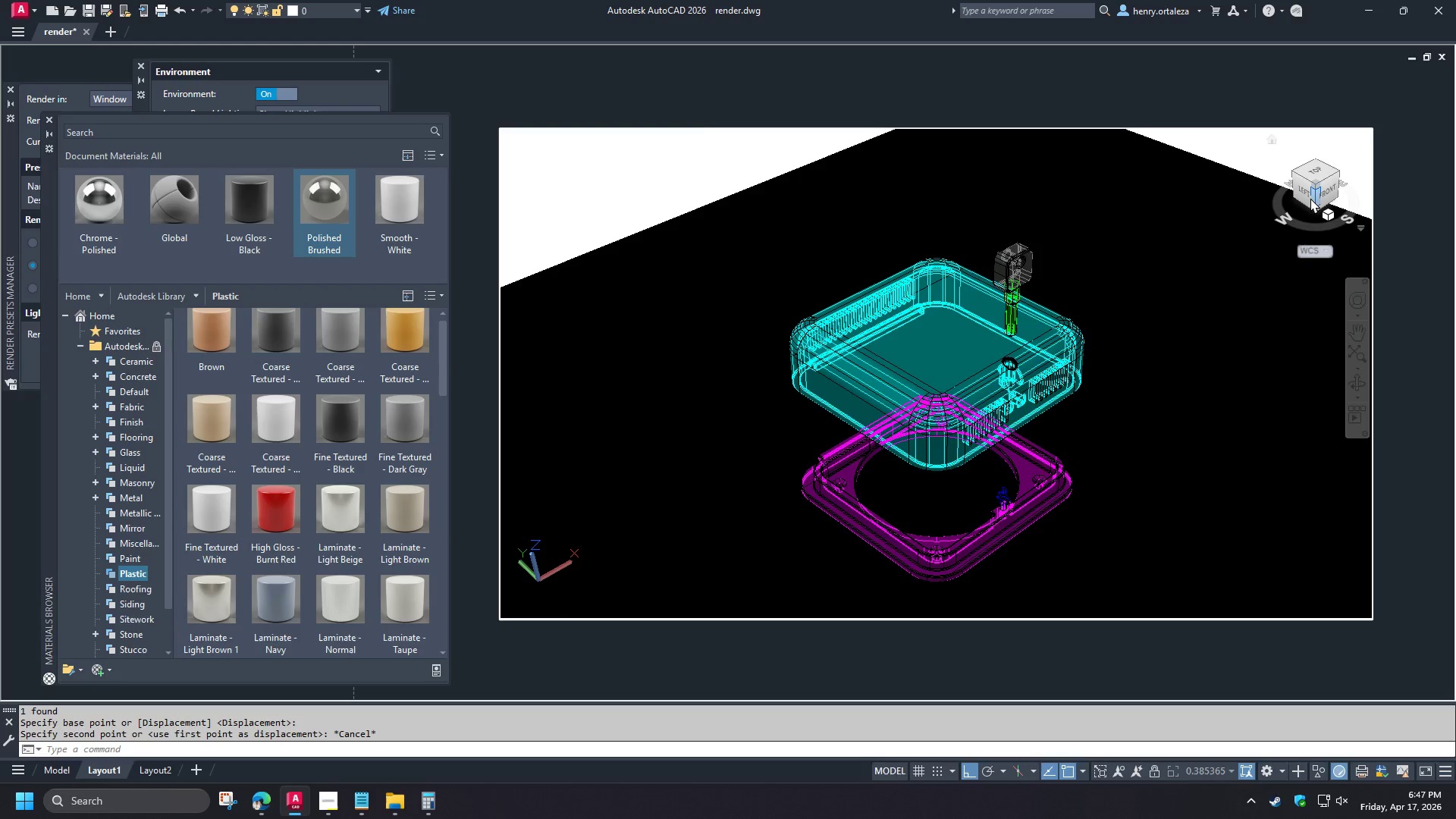 
wait(6.39)
 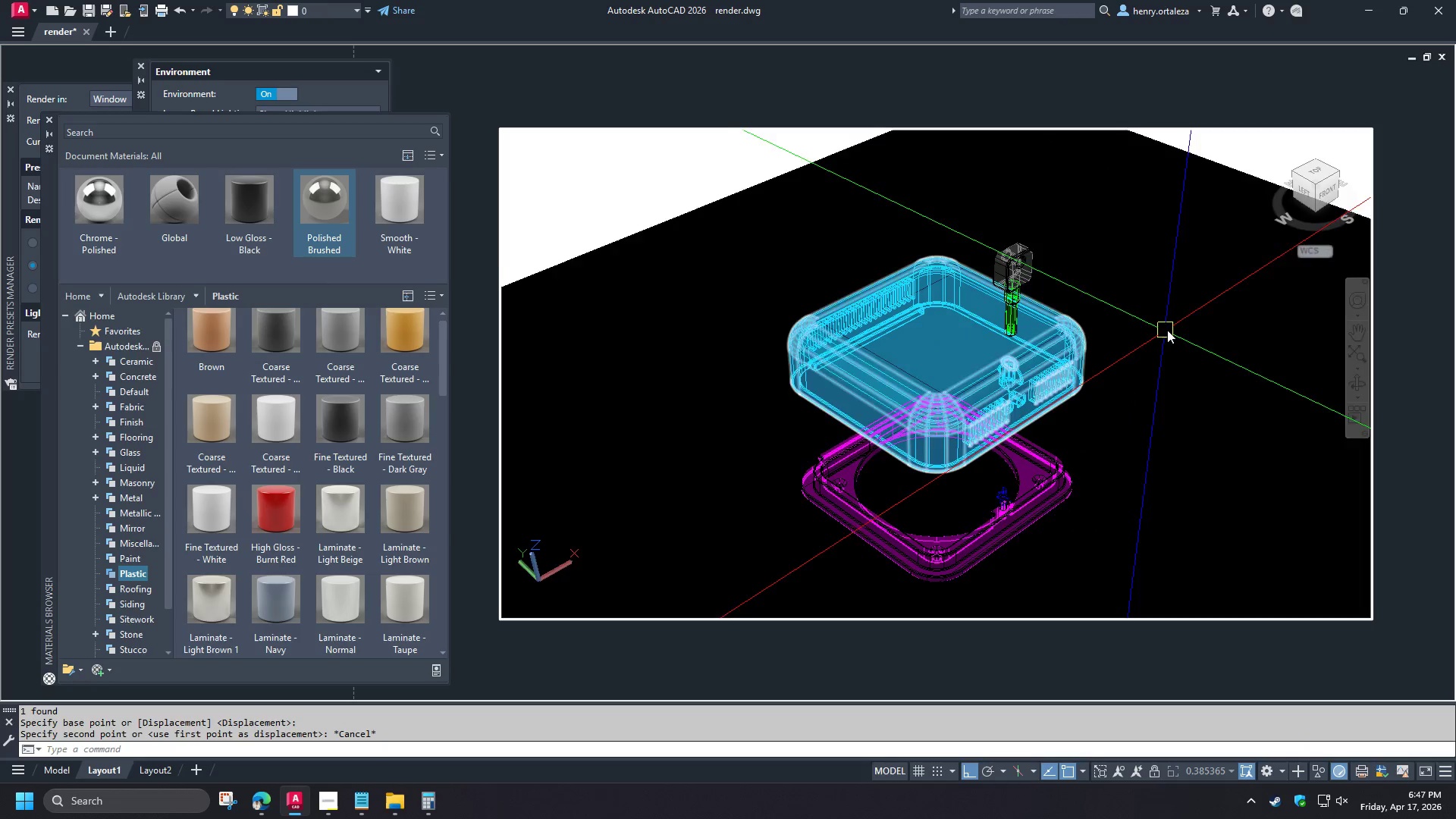 
left_click([941, 445])
 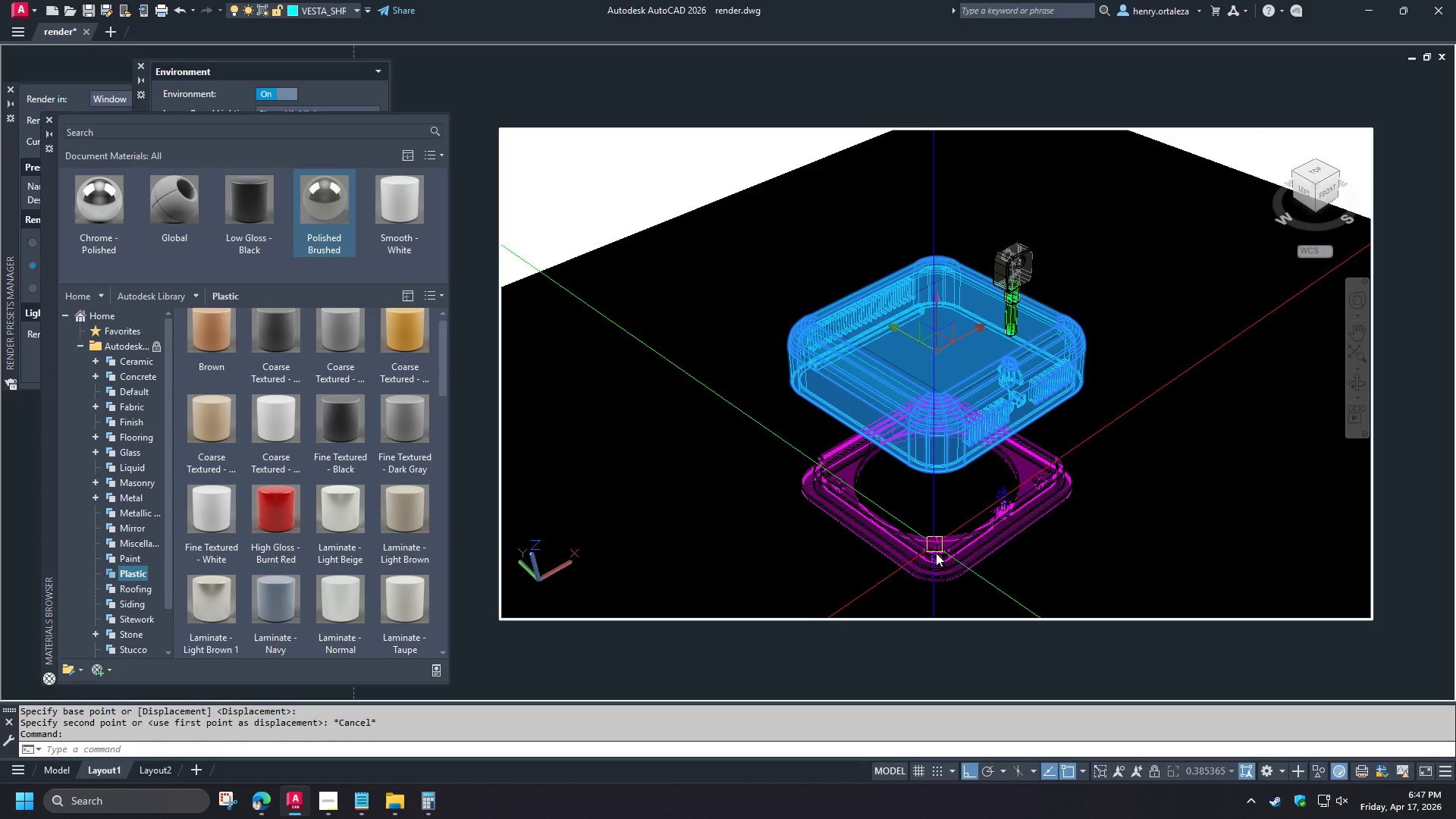 
left_click([936, 554])
 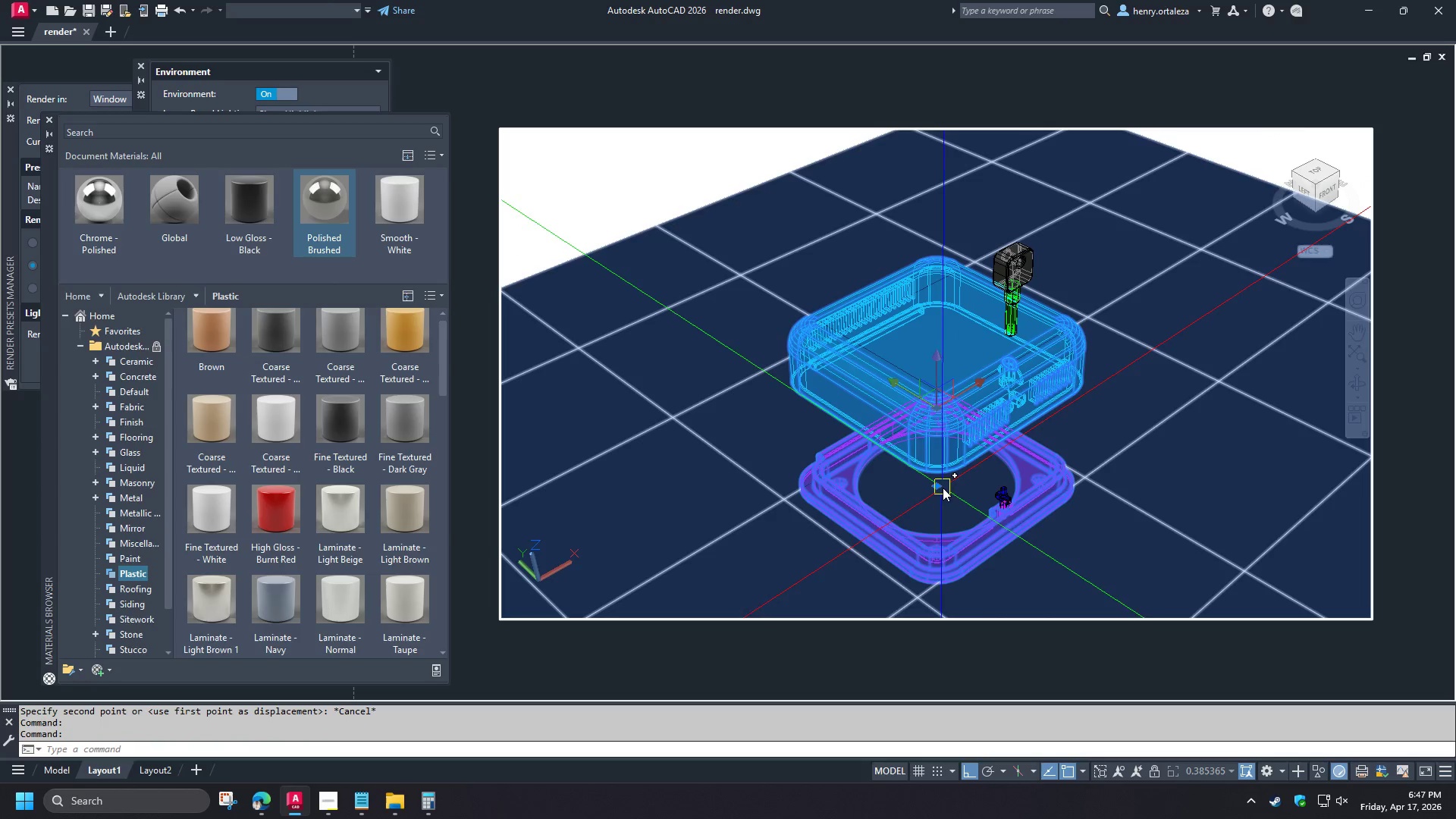 
right_click([943, 455])
 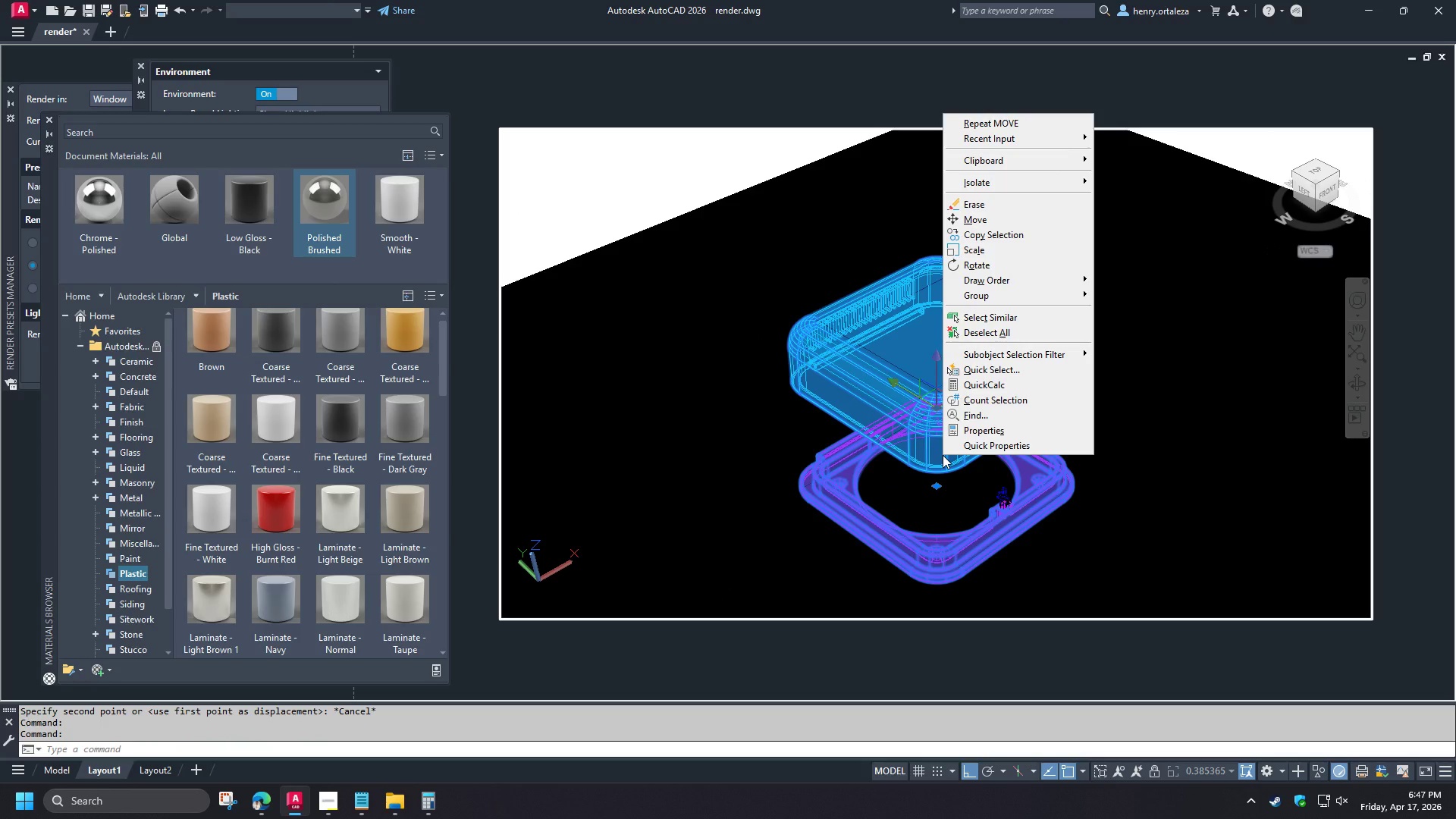 
key(Escape)
 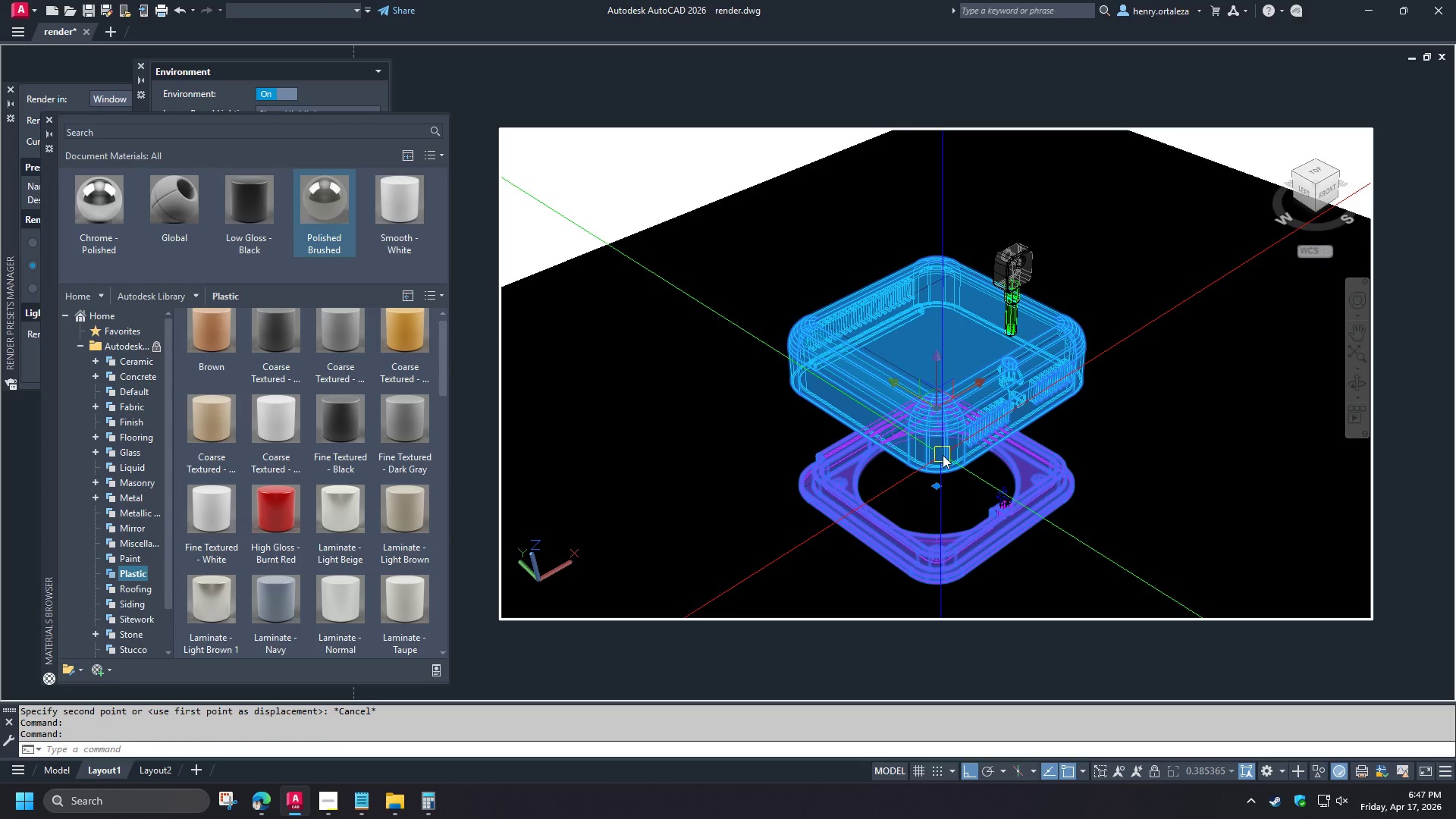 
key(Z)
 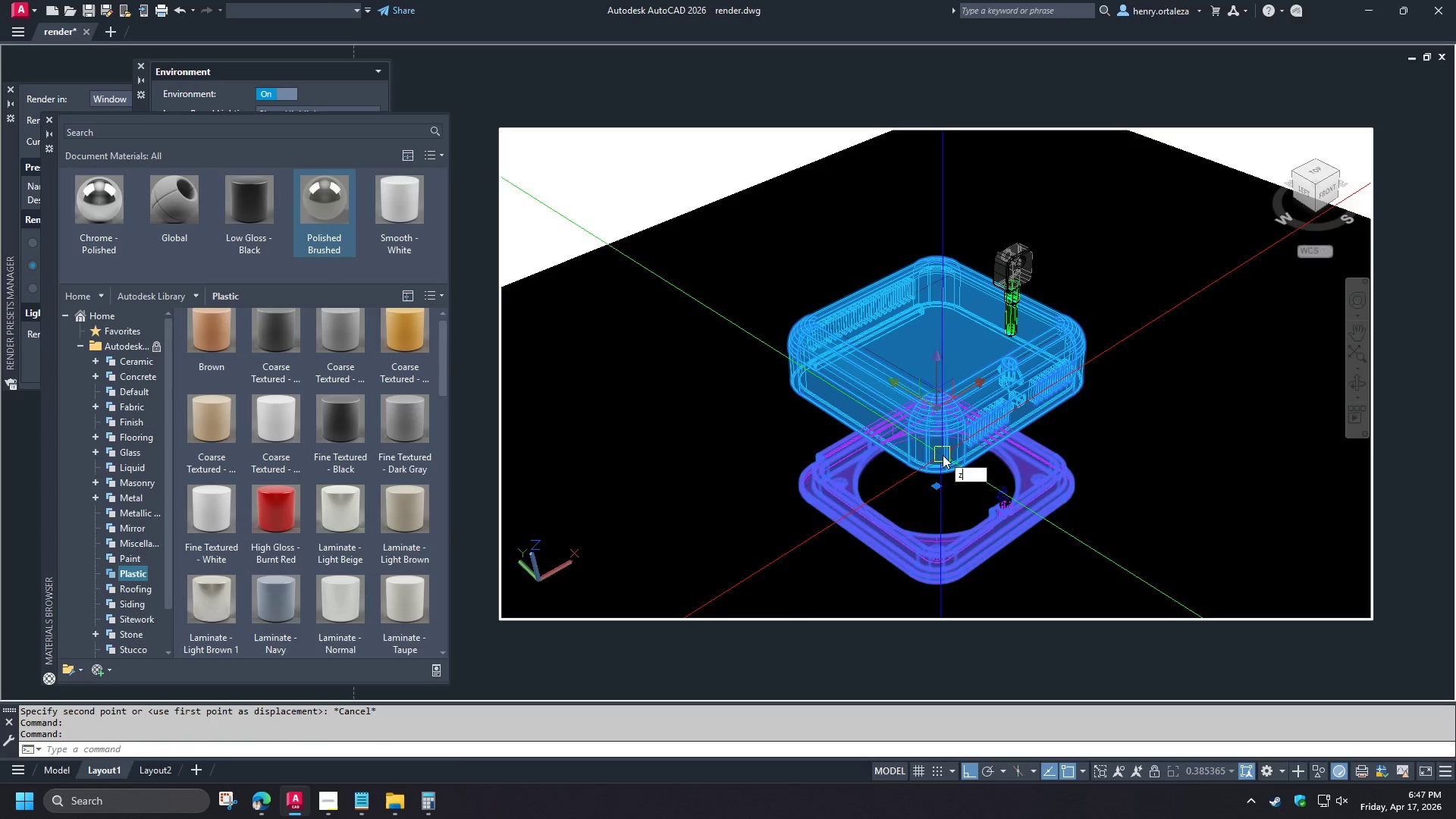 
key(Space)
 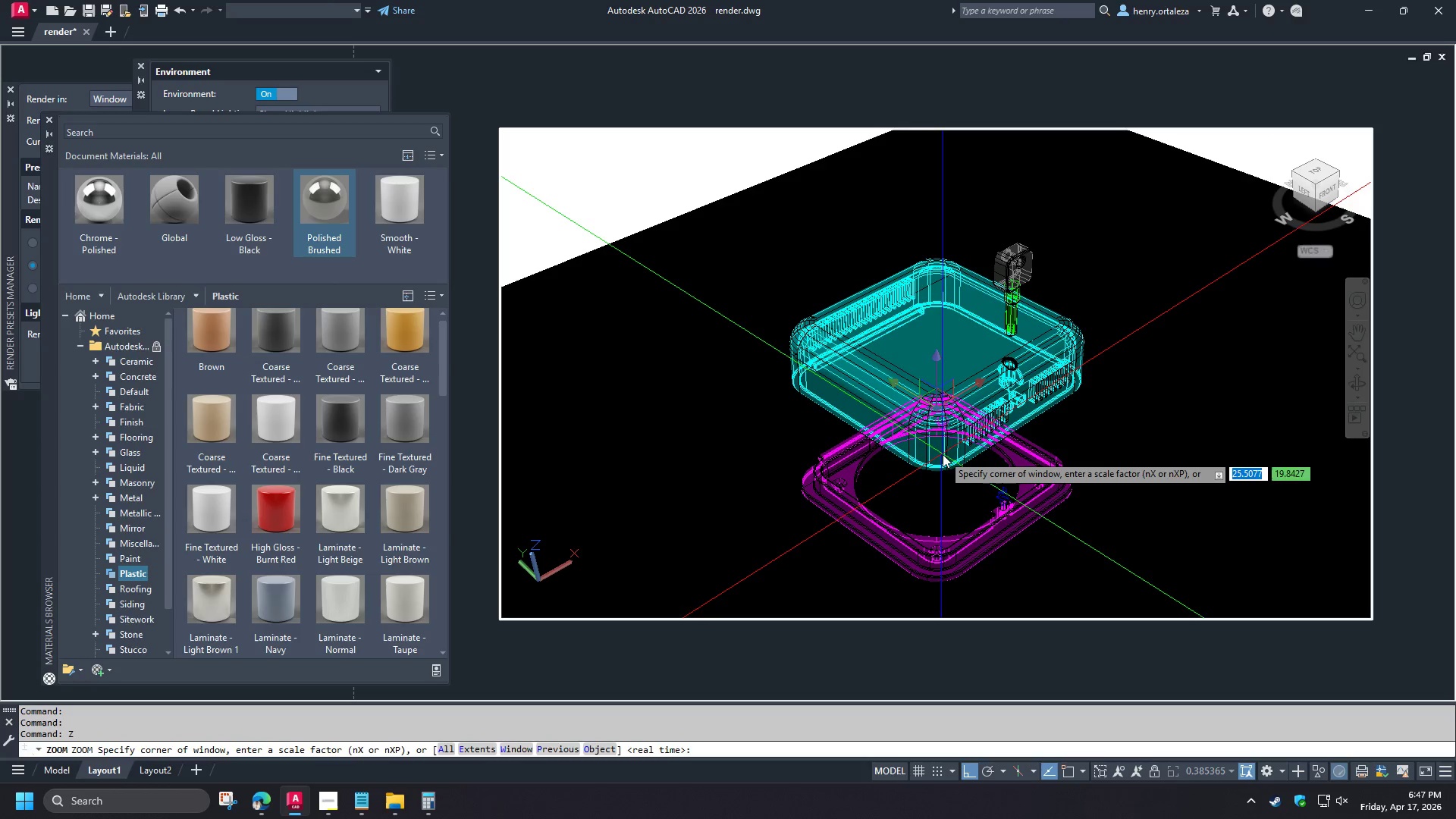 
key(O)
 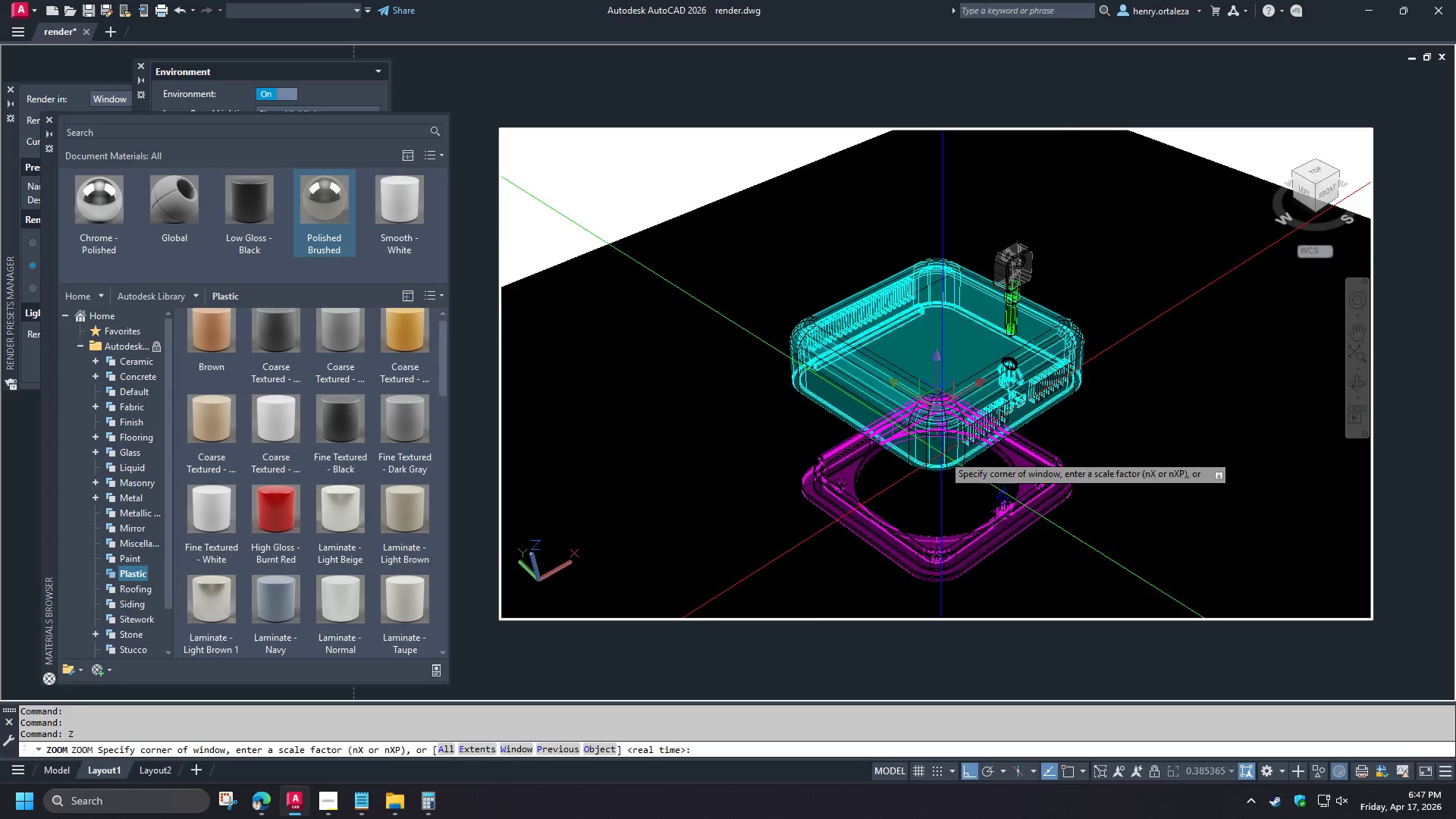 
key(Space)
 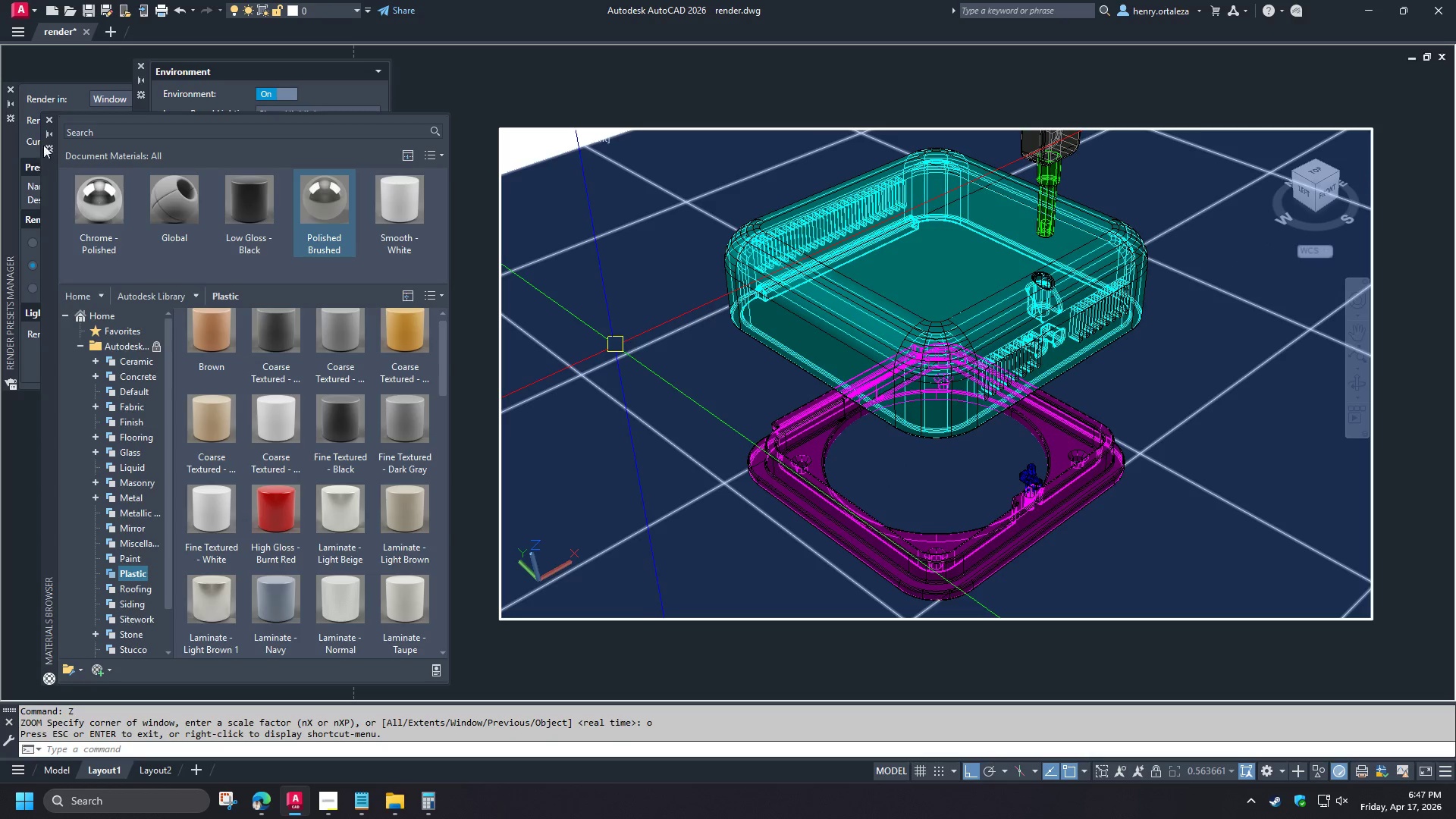 
left_click([49, 121])
 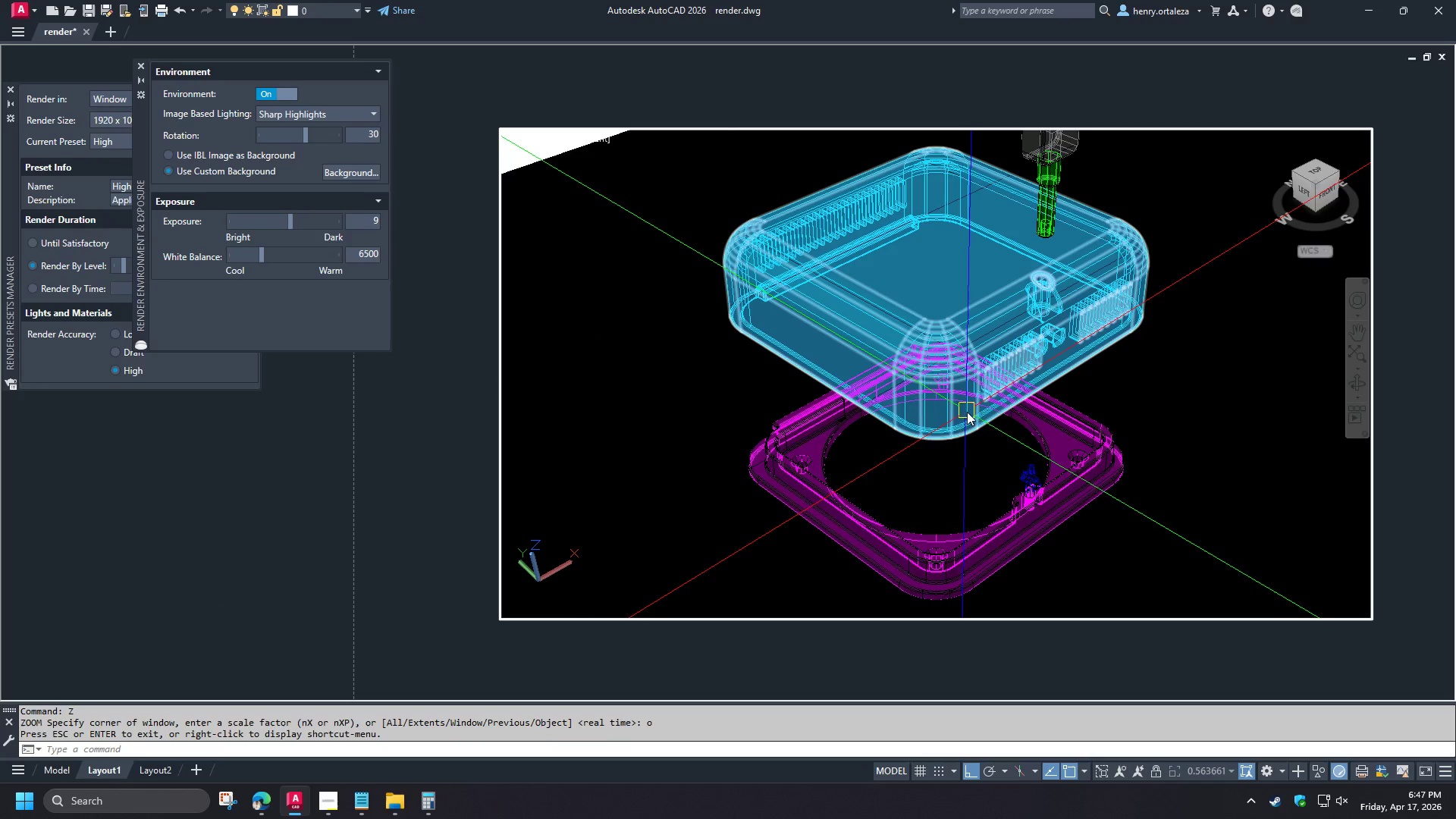 
key(Z)
 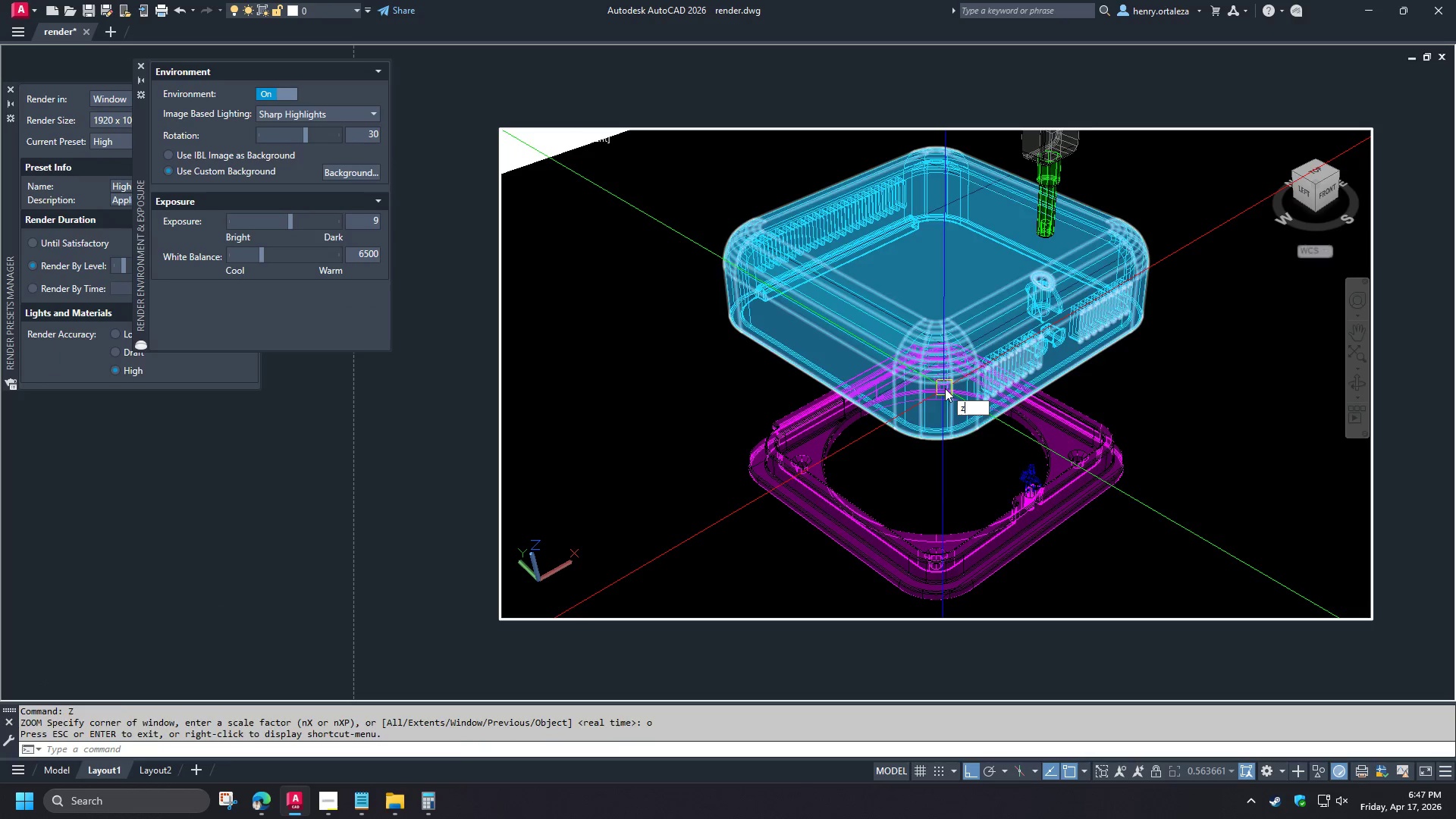 
key(Space)
 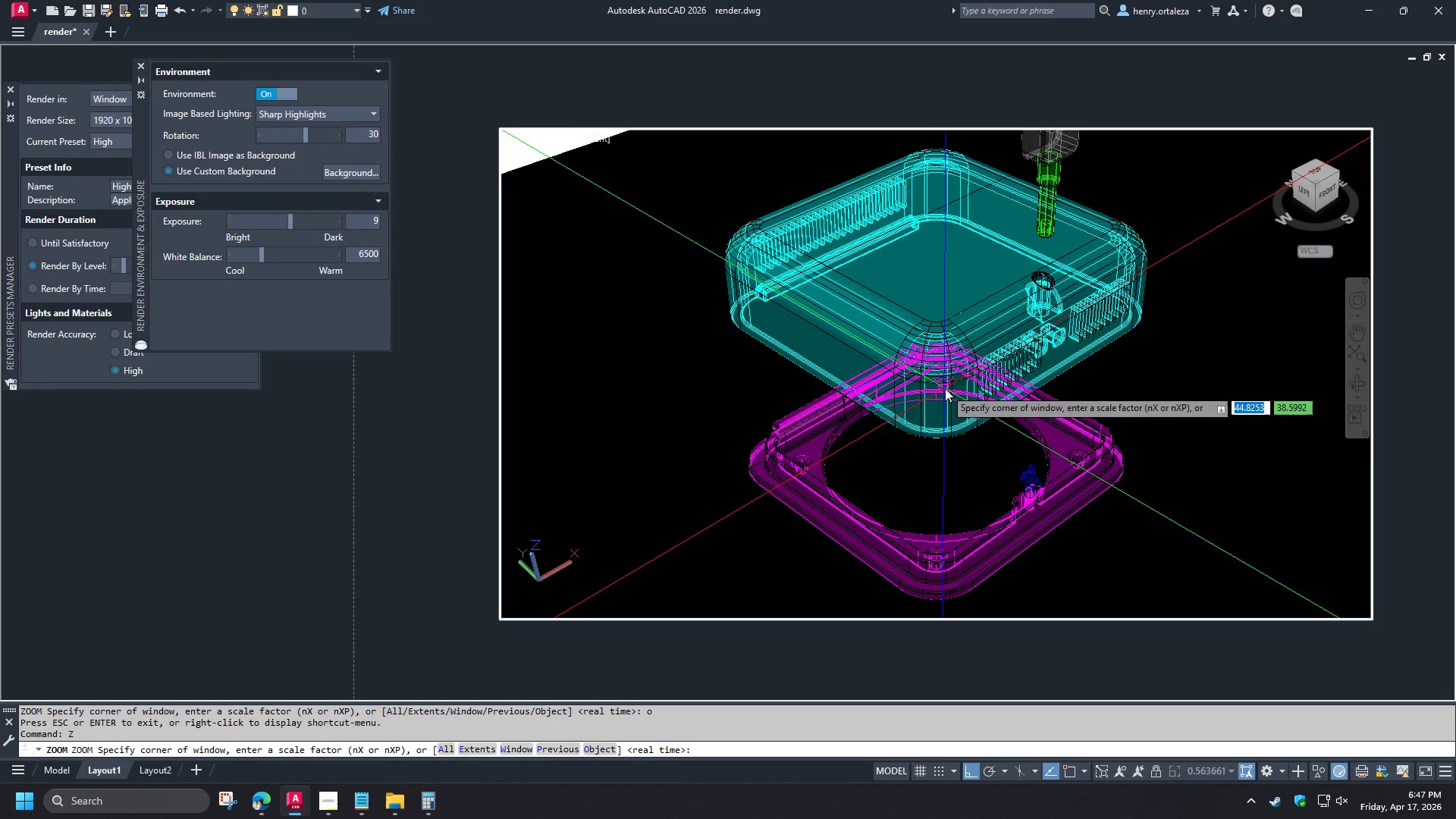 
key(Space)
 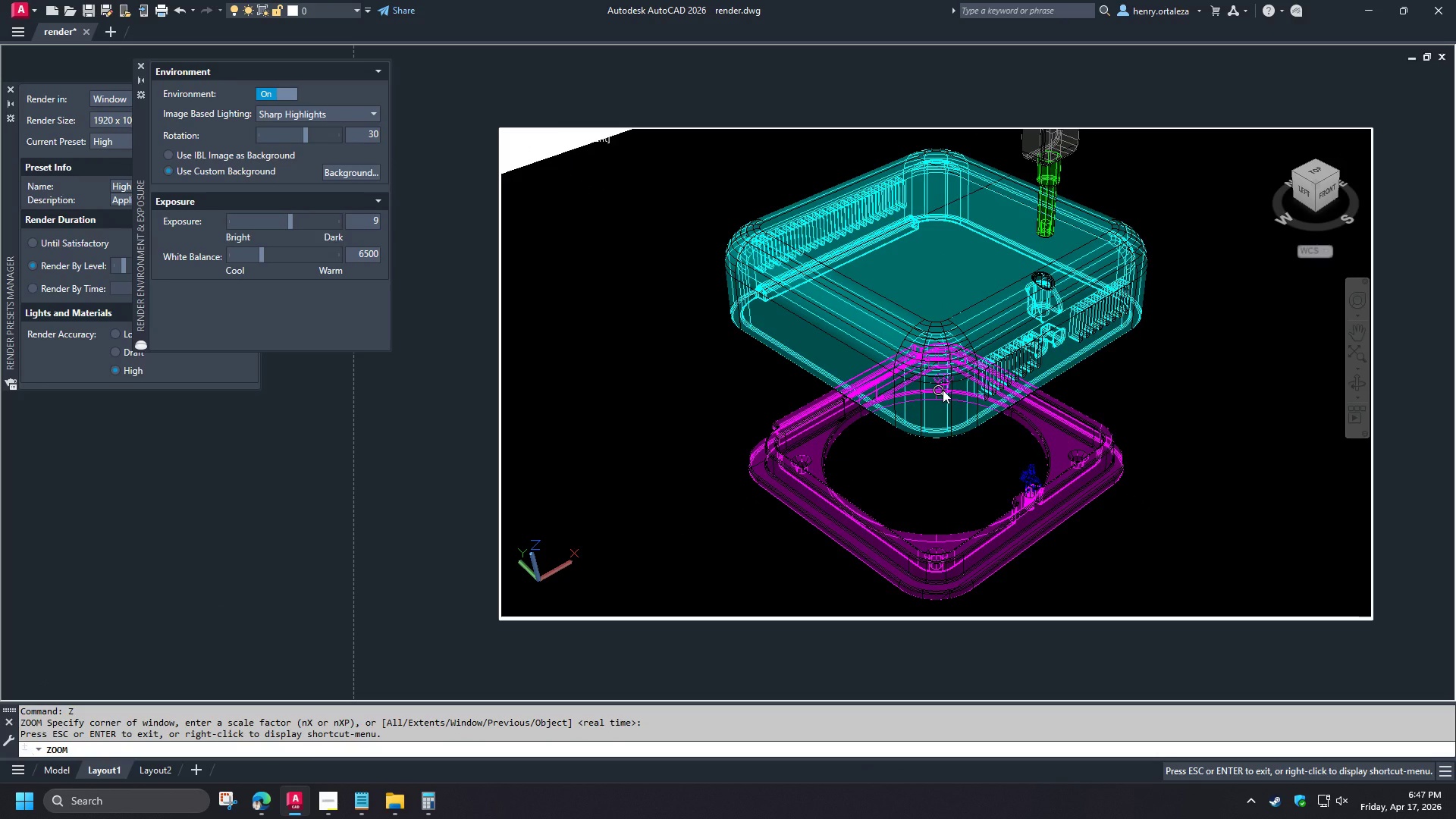 
left_click_drag(start_coordinate=[943, 390], to_coordinate=[956, 444])
 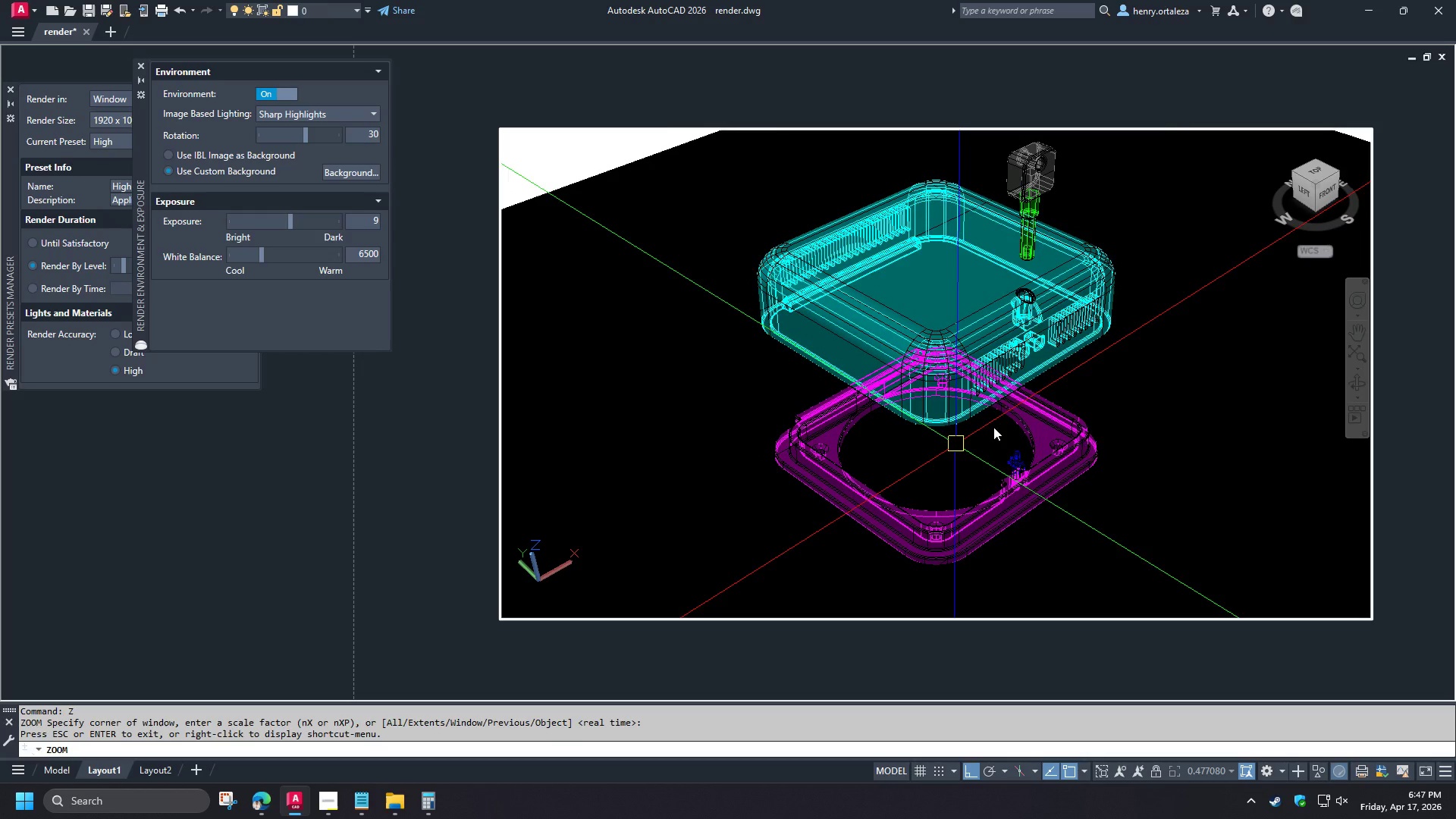 
key(Space)
 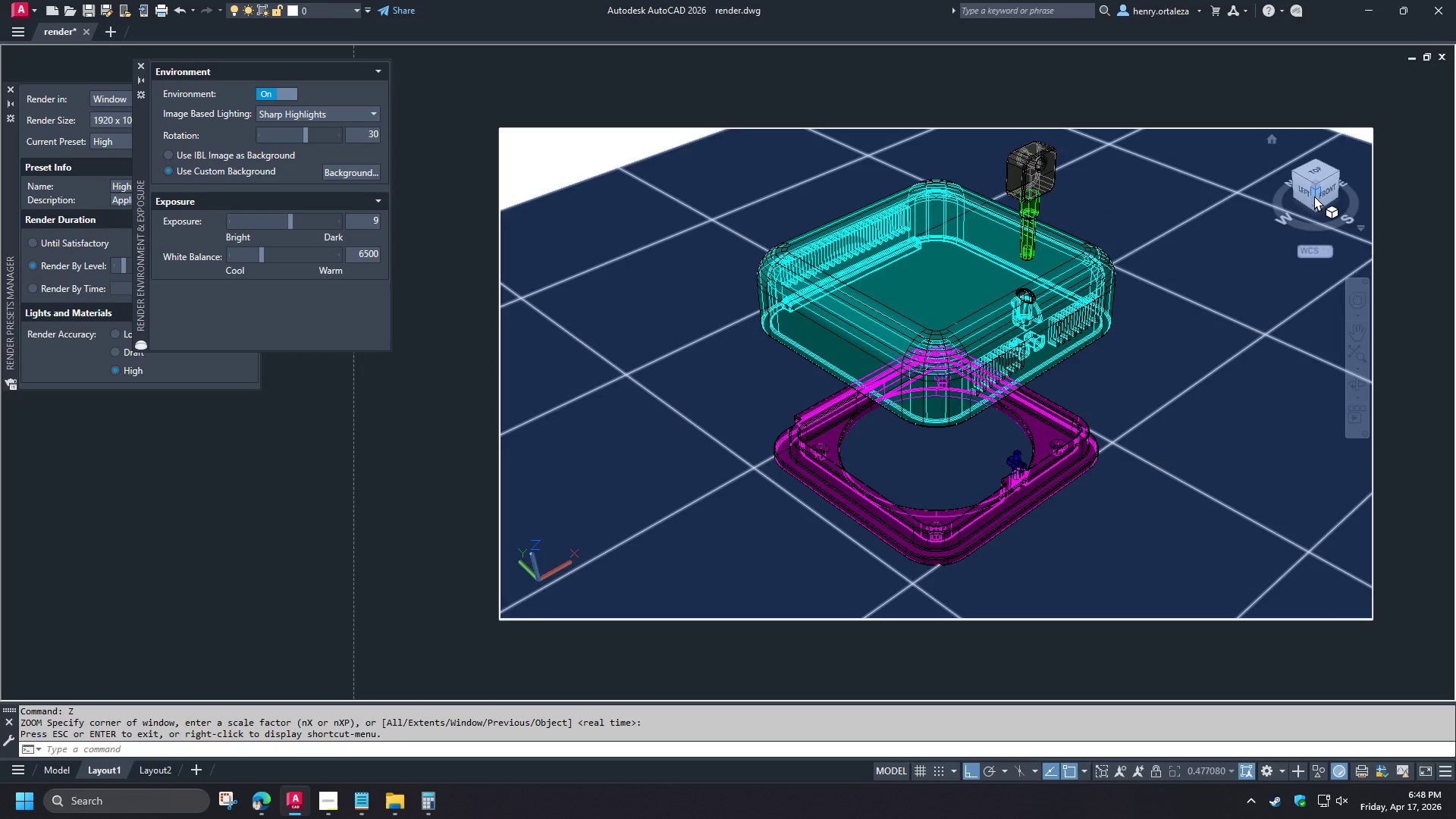 
left_click_drag(start_coordinate=[1315, 196], to_coordinate=[1314, 184])
 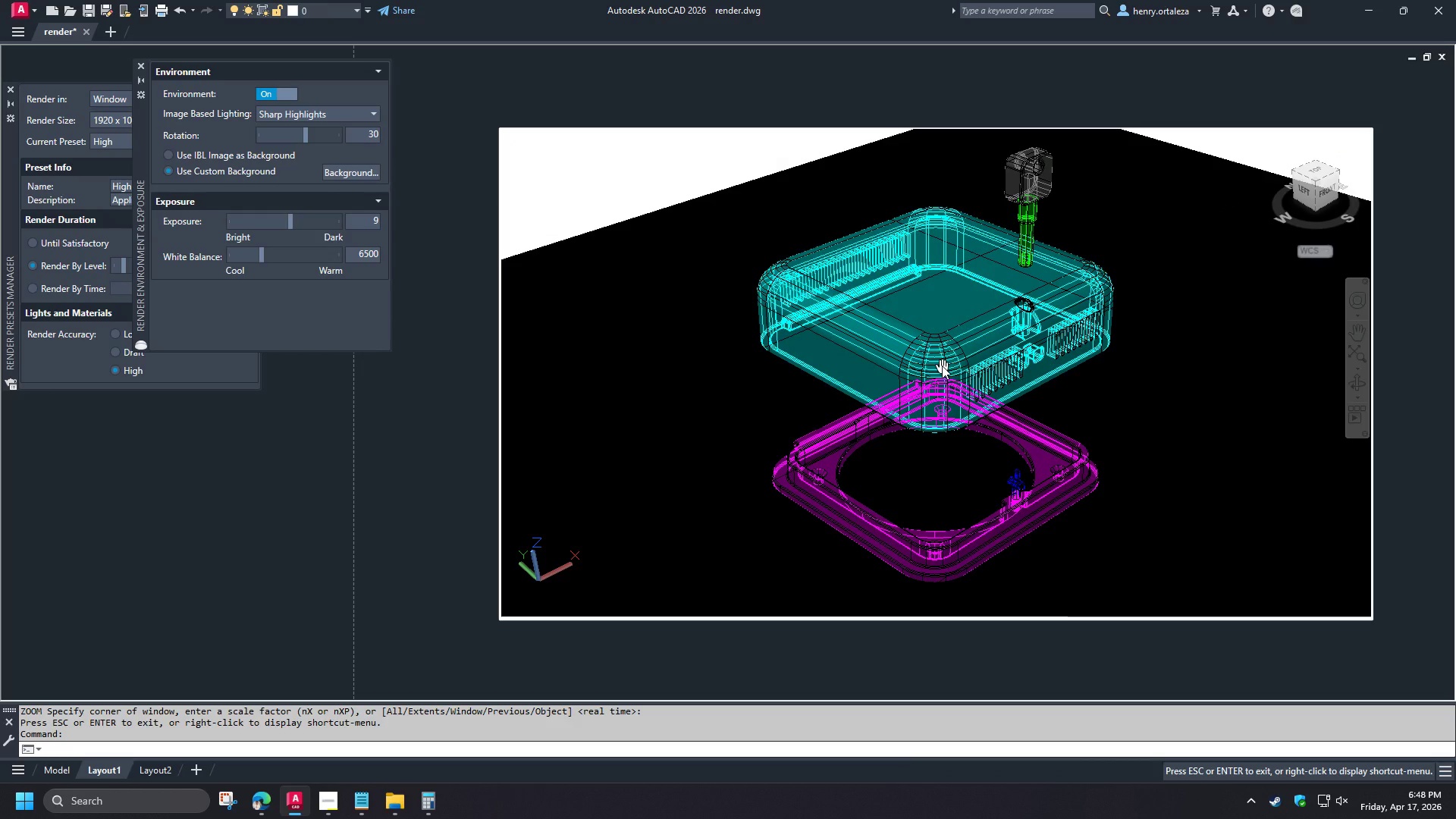 
wait(9.36)
 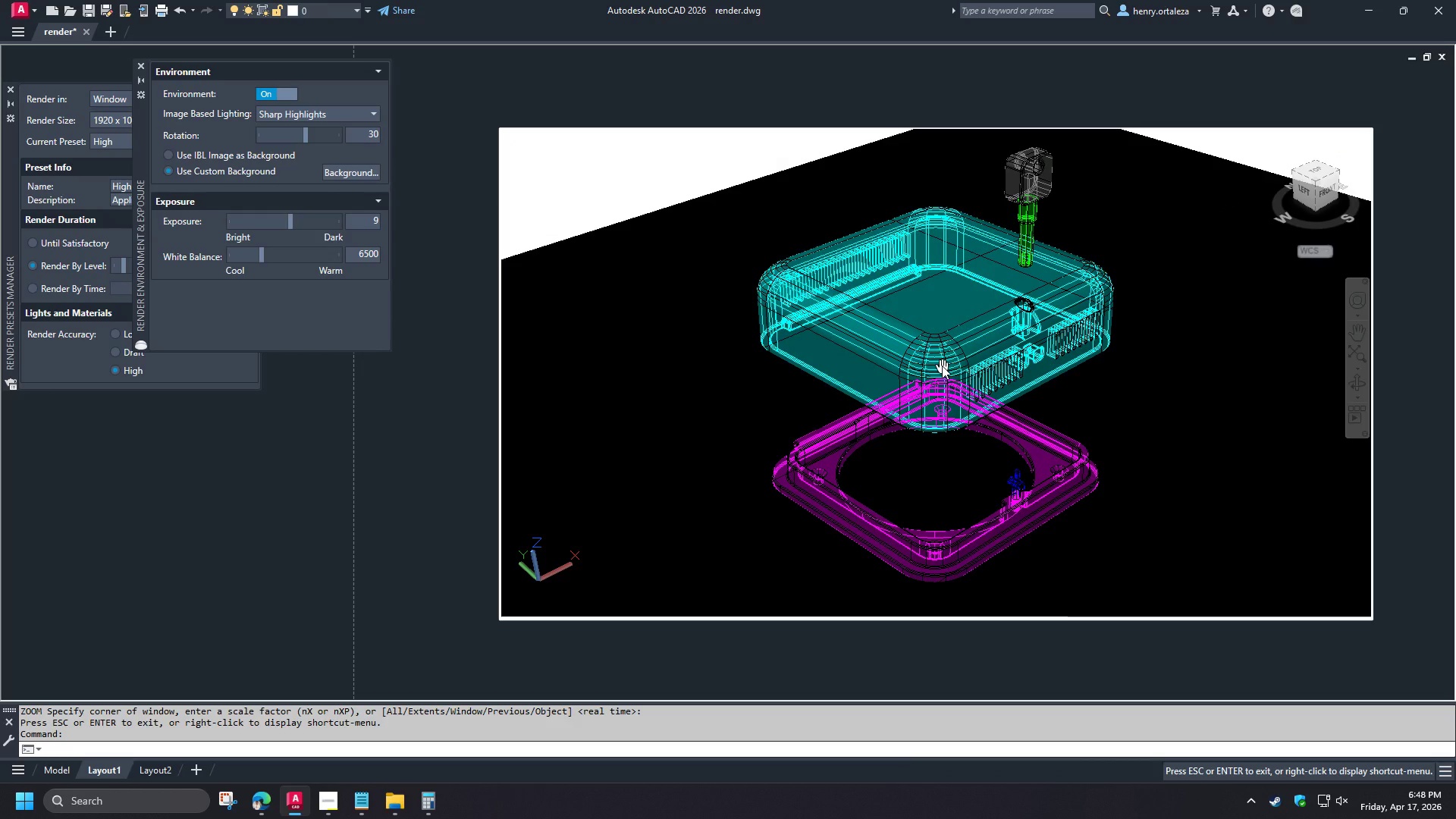 
mouse_move([1136, 408])
 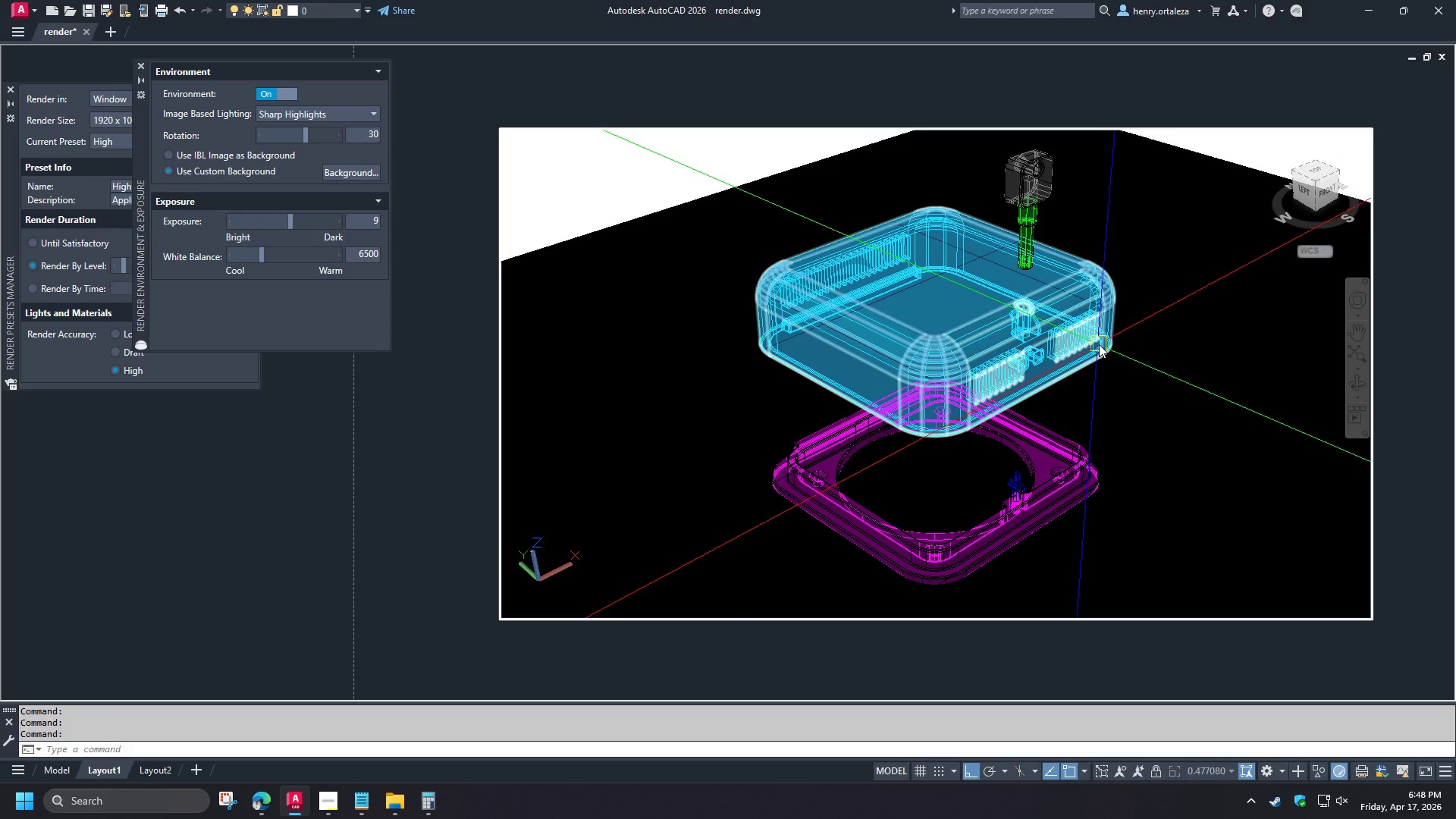 
left_click([1099, 344])
 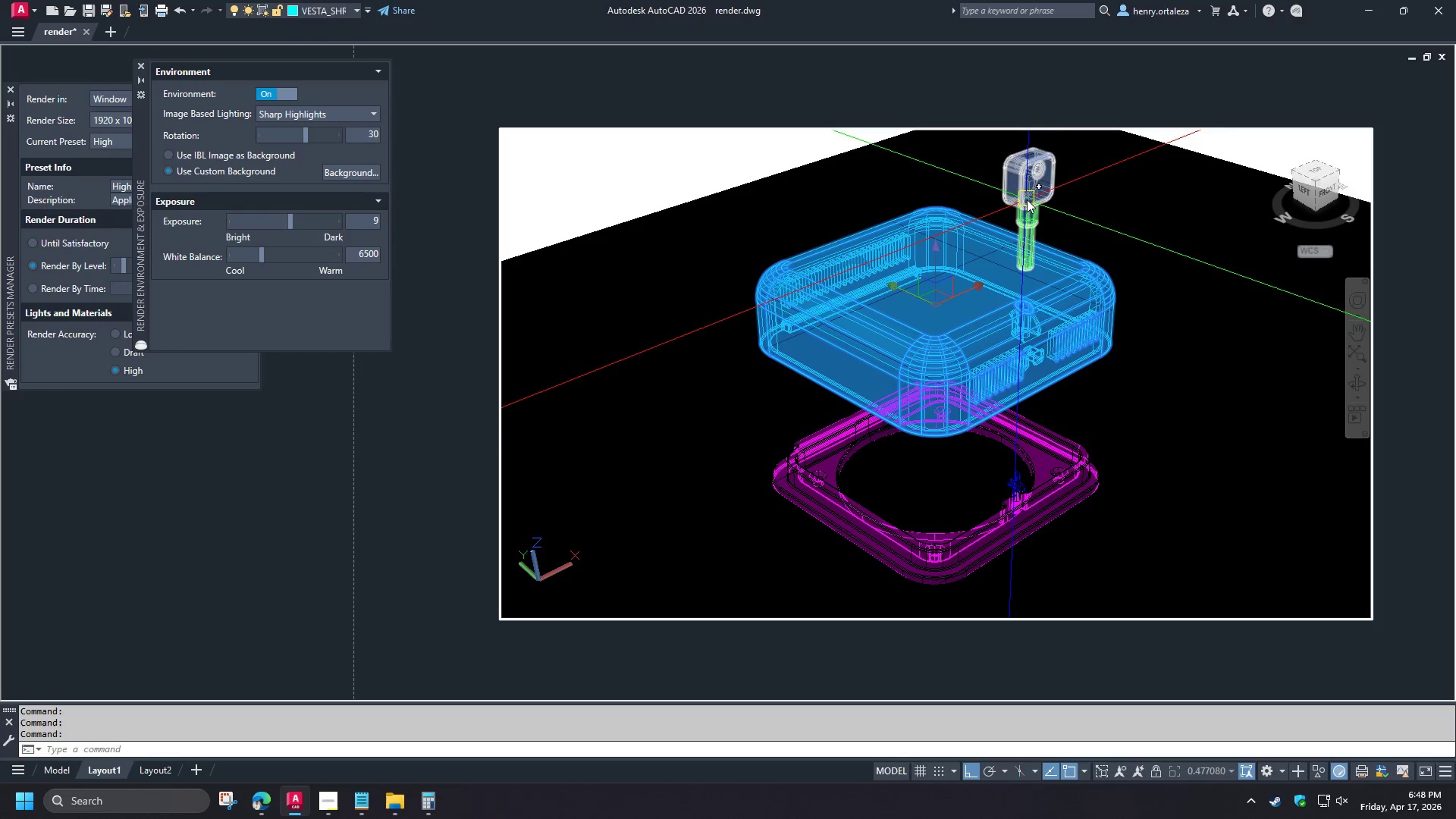 
left_click([1027, 199])
 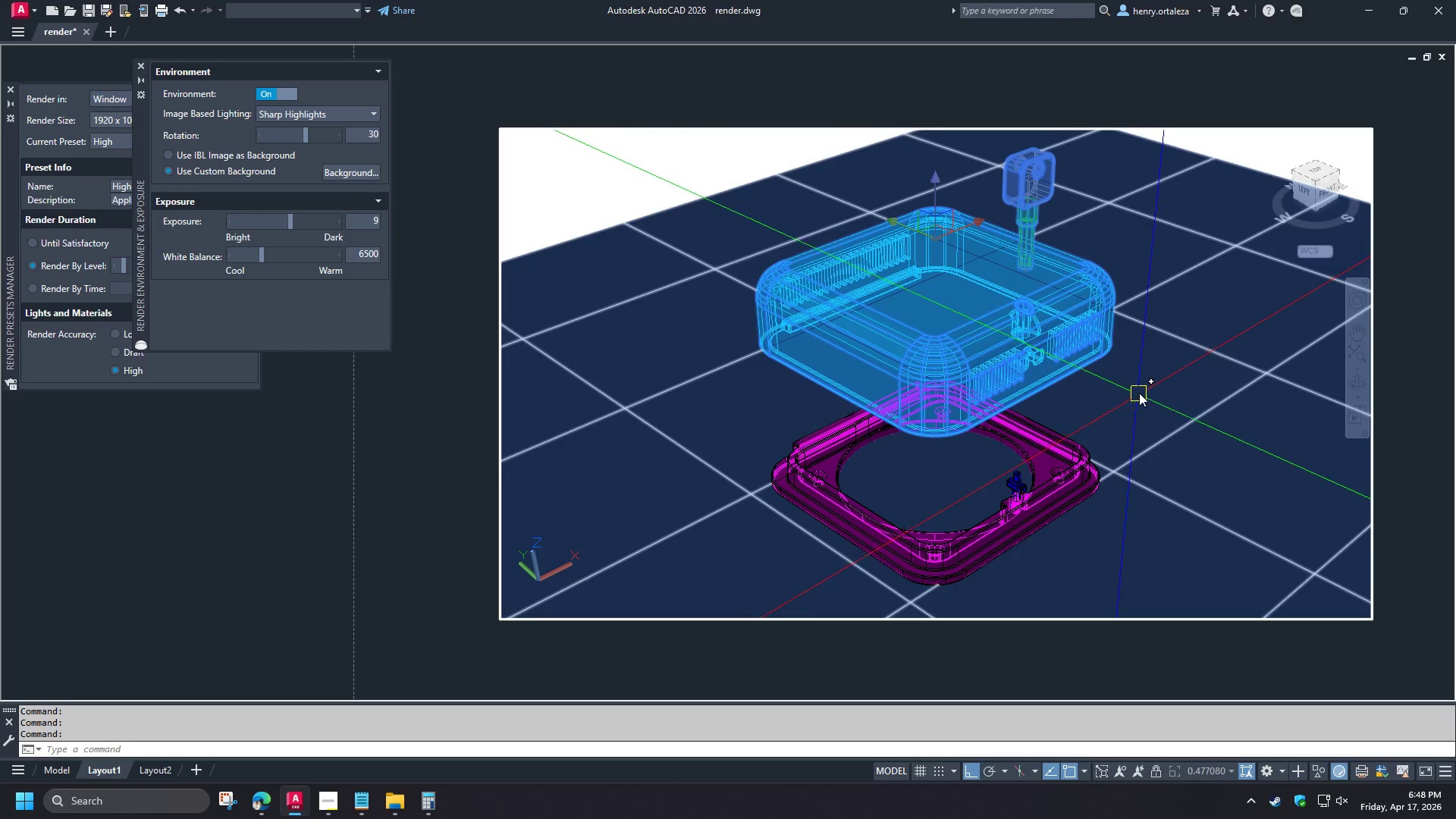 
key(M)
 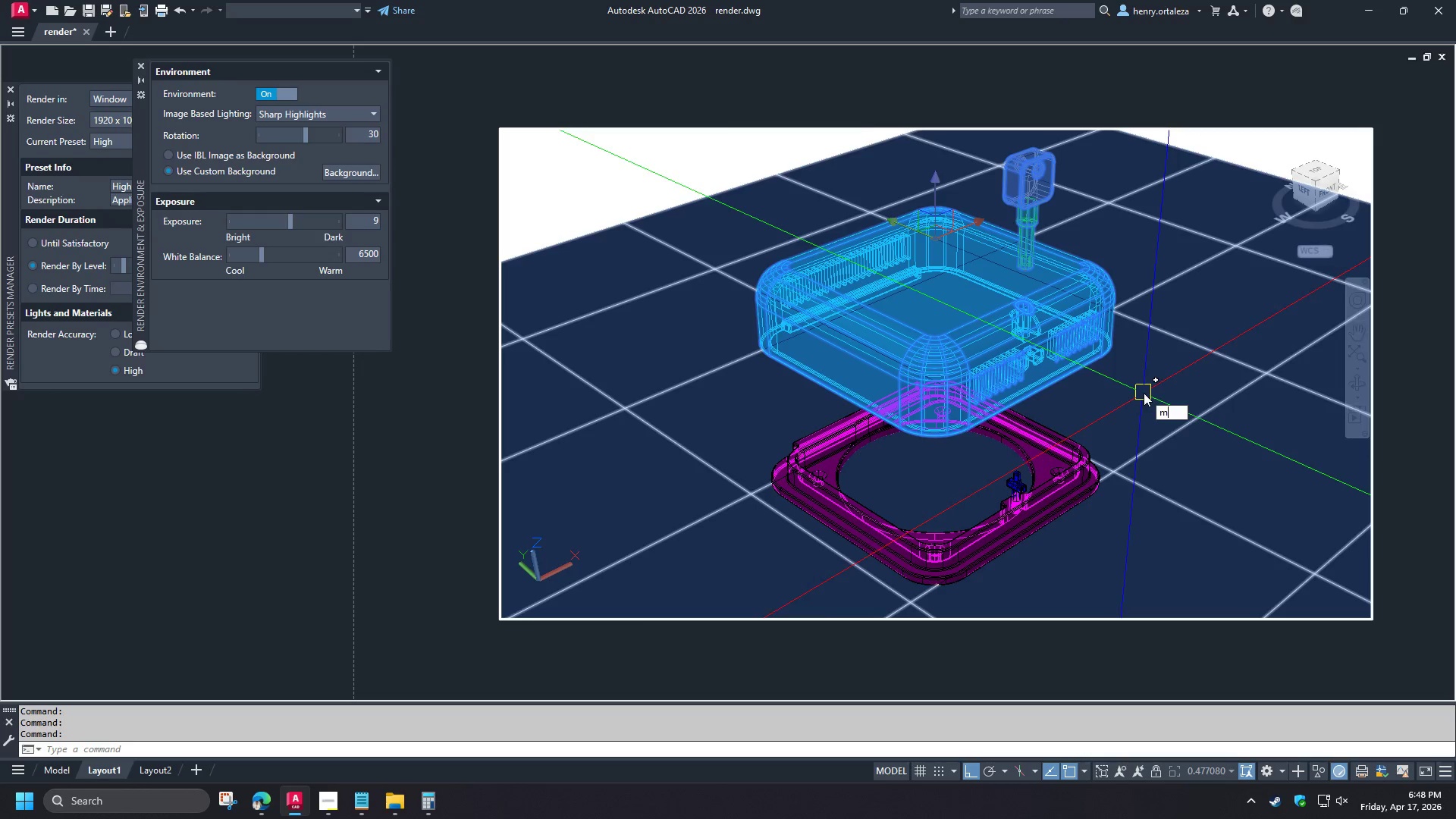 
key(Space)
 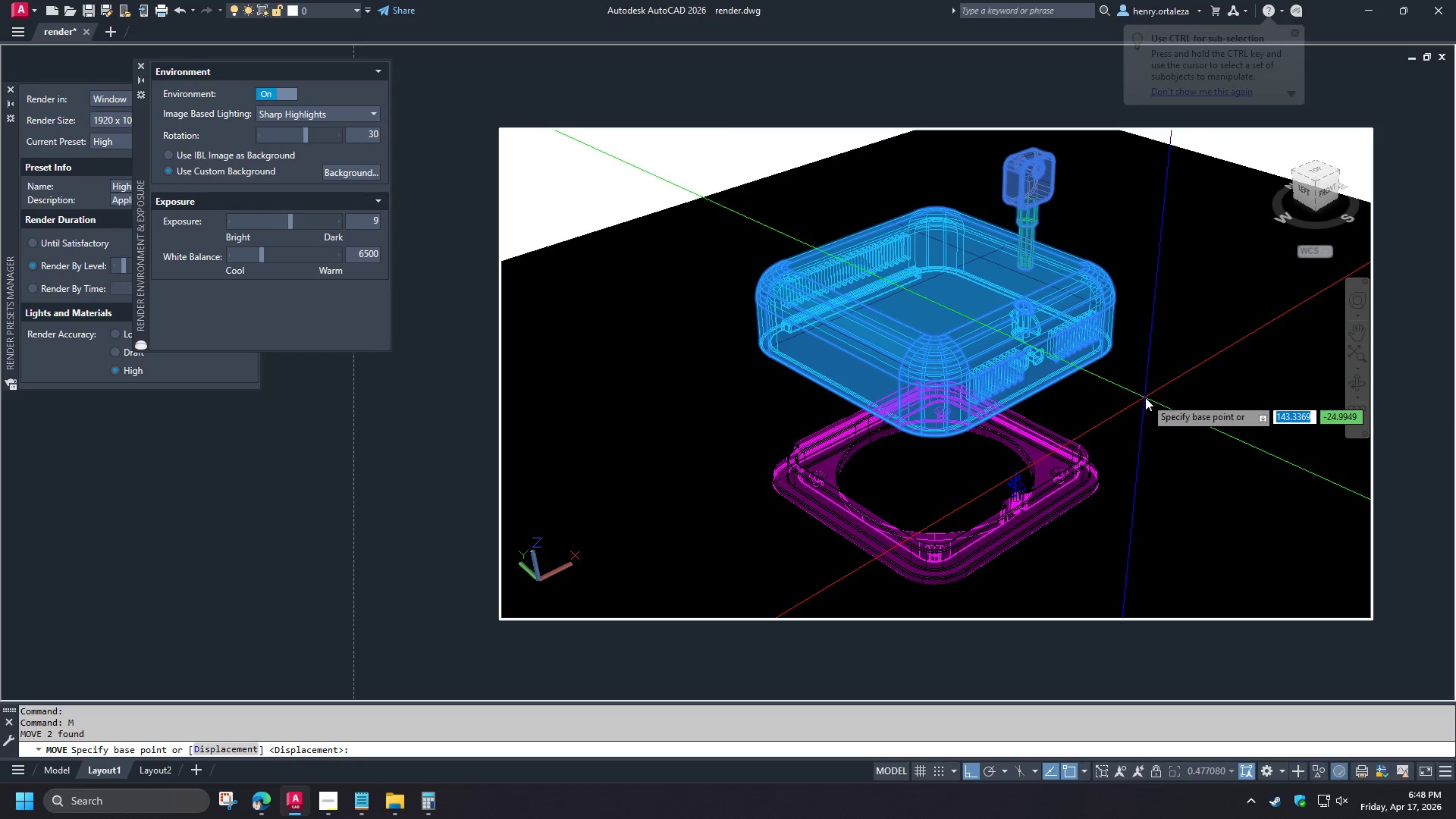 
left_click([1145, 397])
 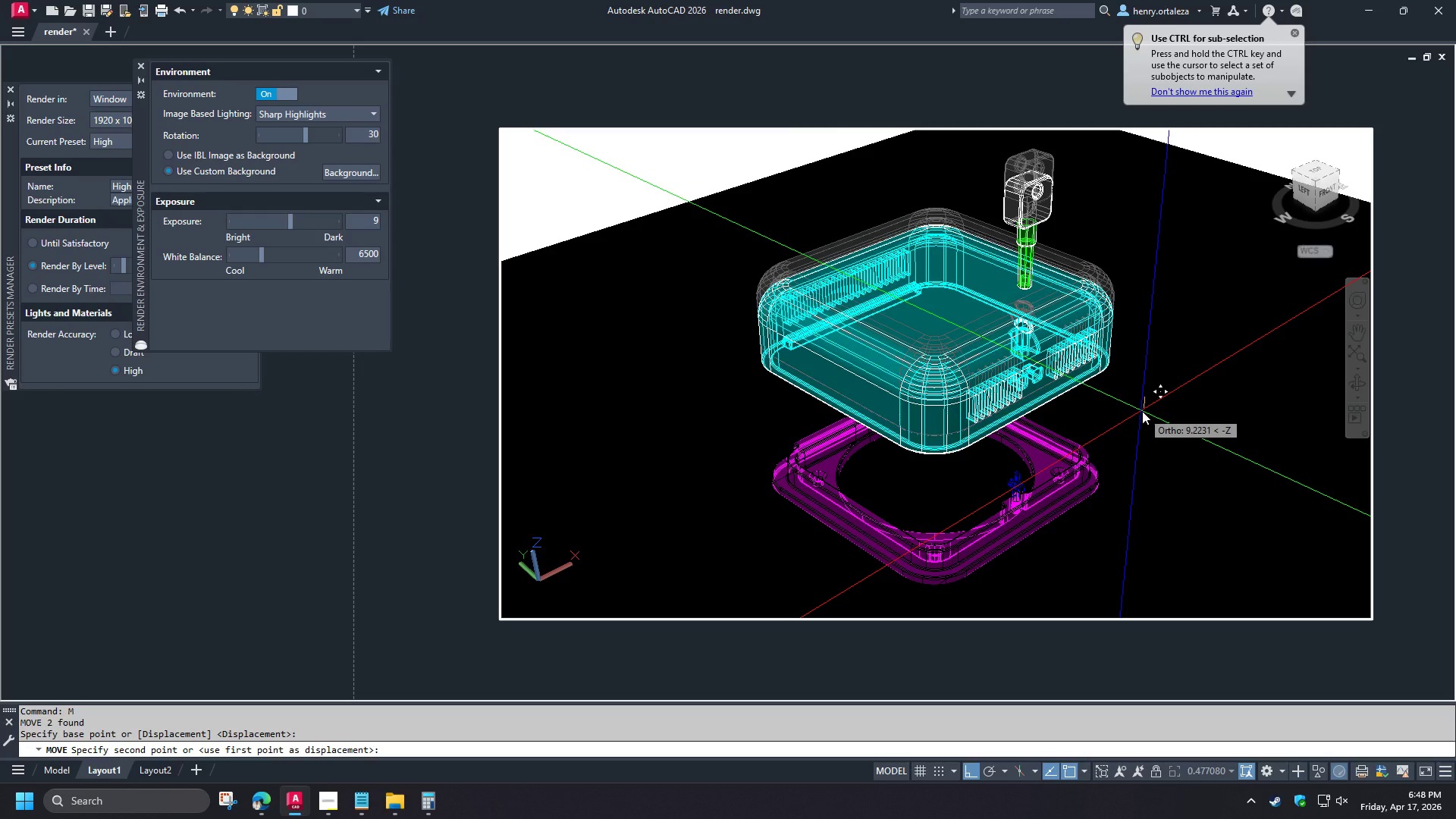 
key(Numpad1)
 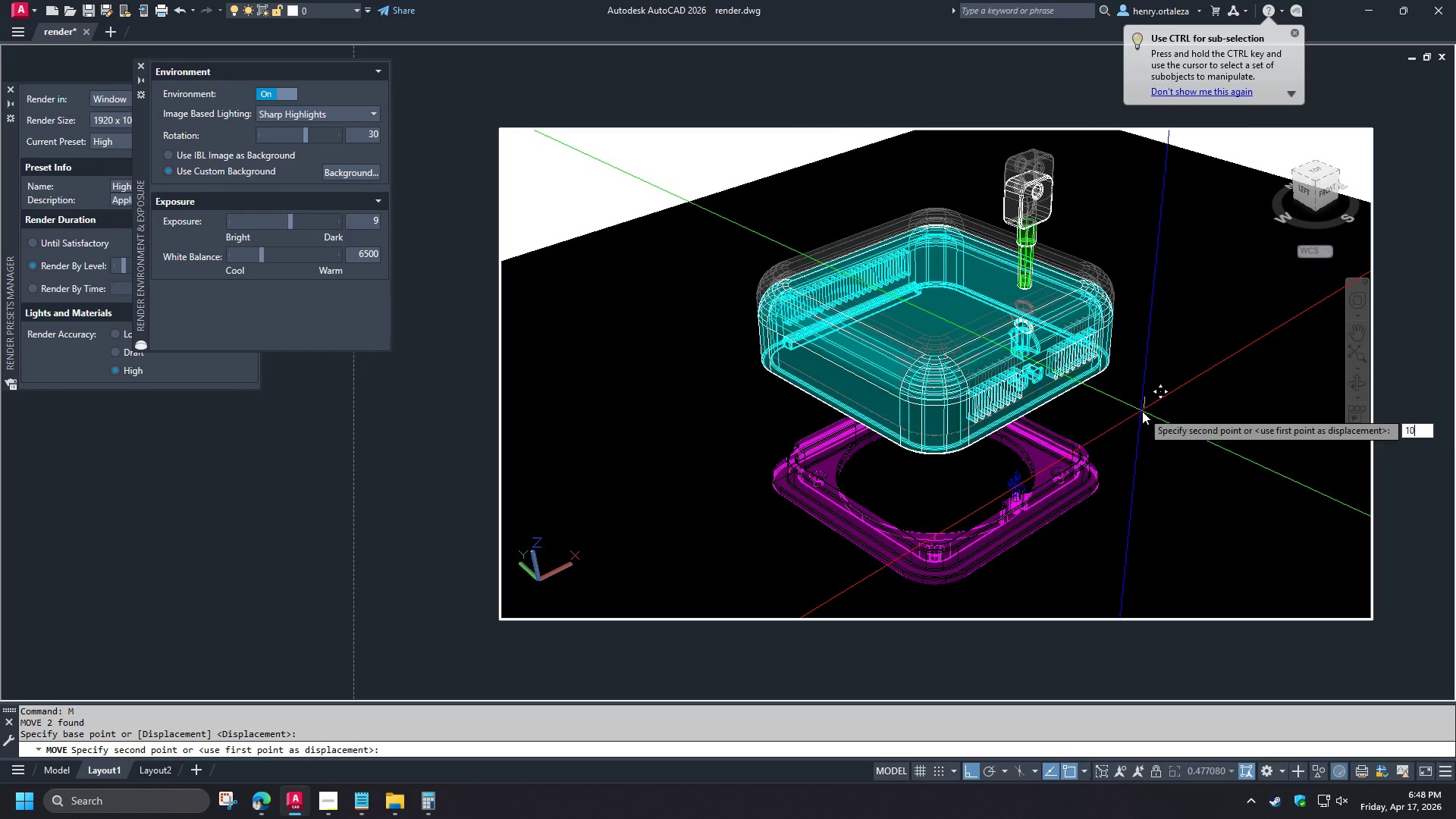 
key(Numpad0)
 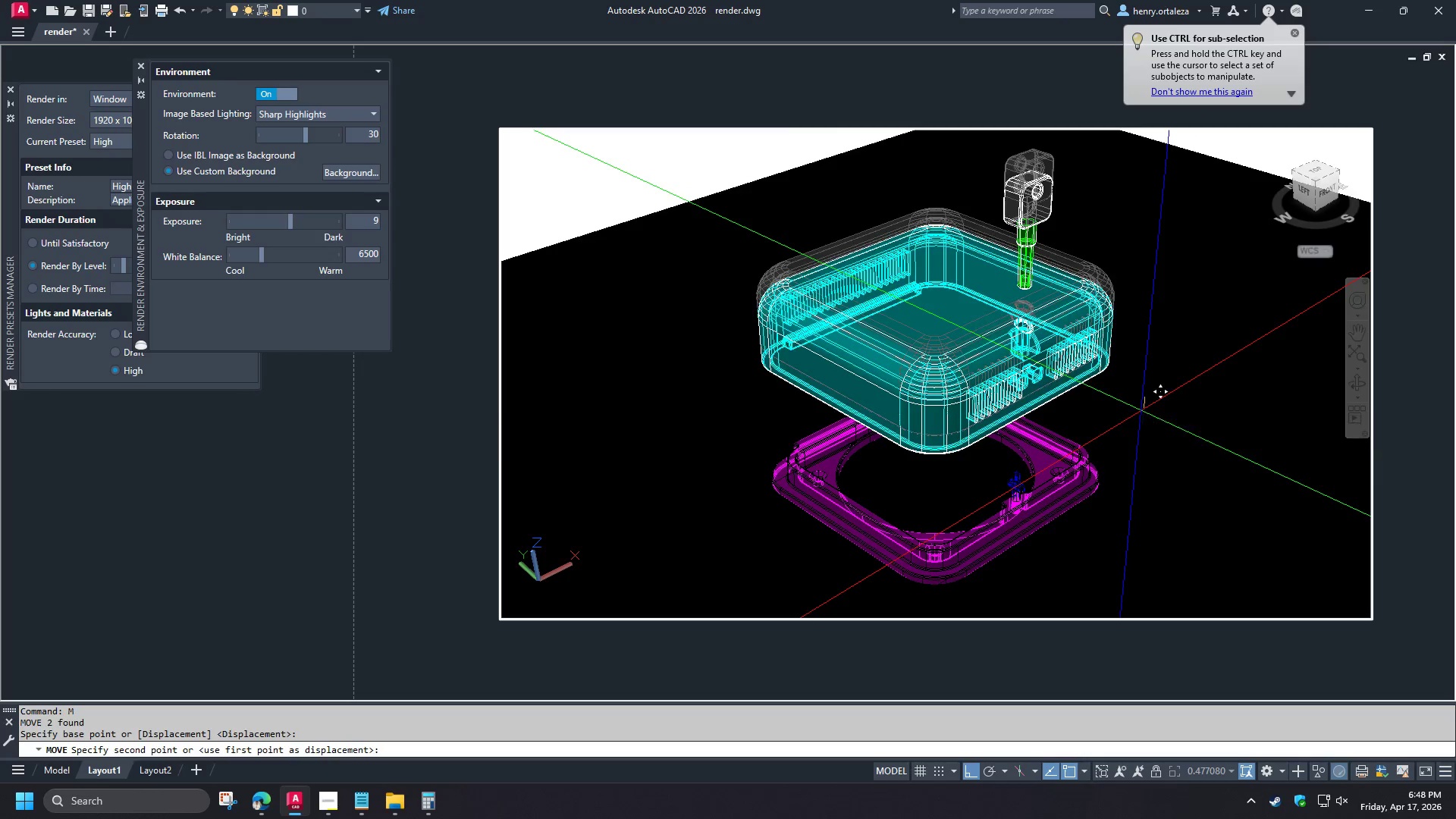 
key(NumpadEnter)
 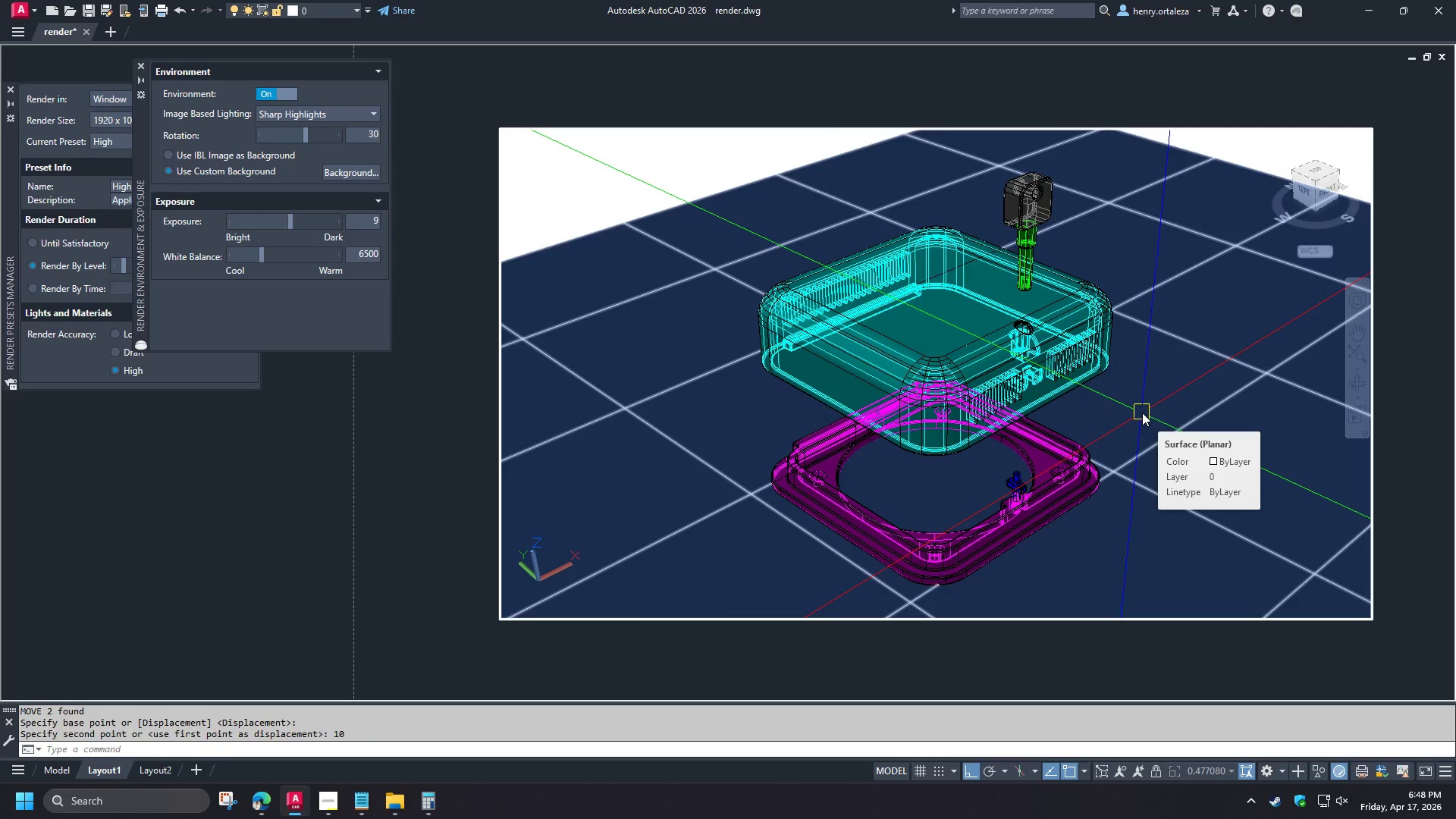 
wait(16.12)
 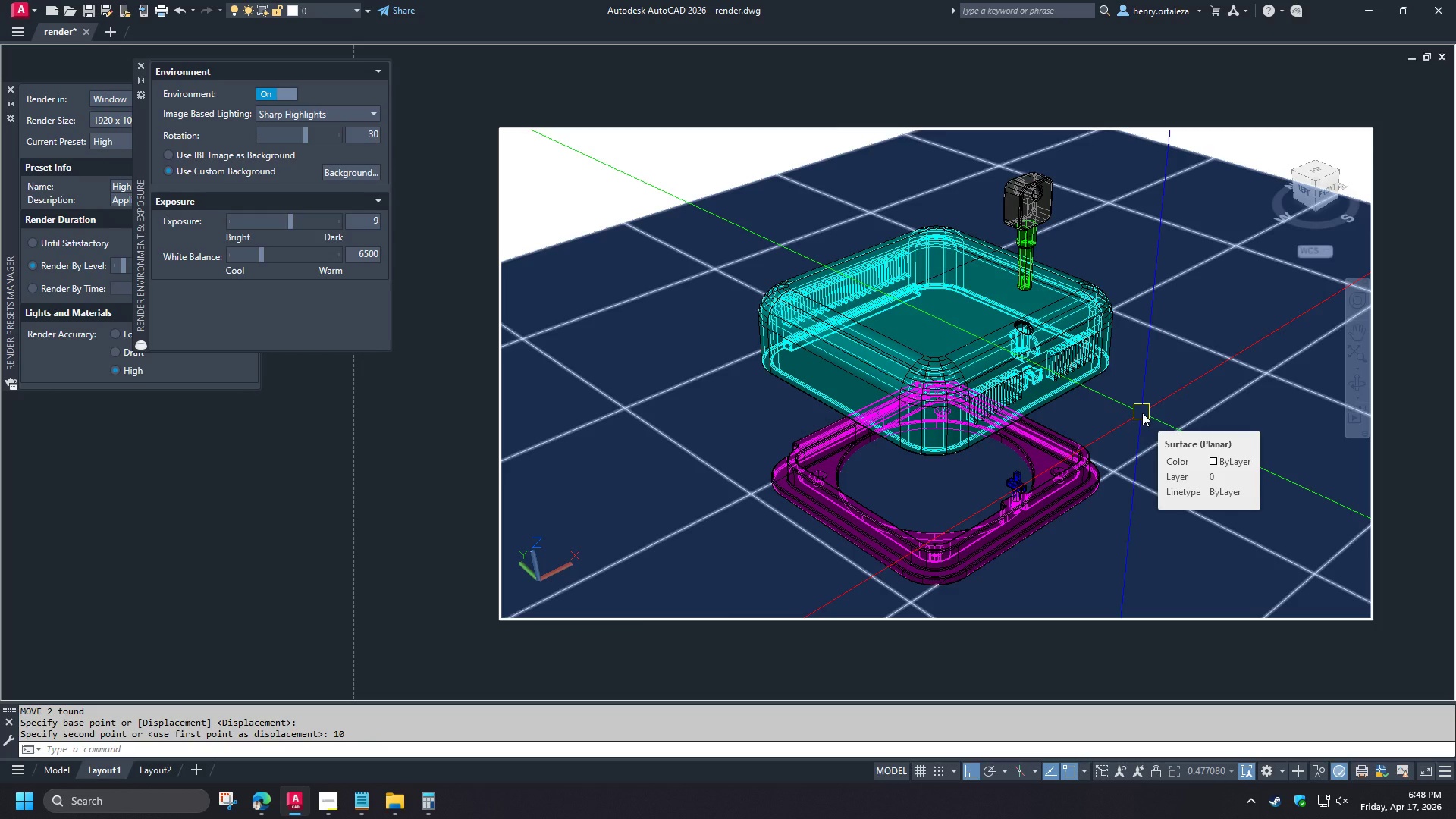 
key(Z)
 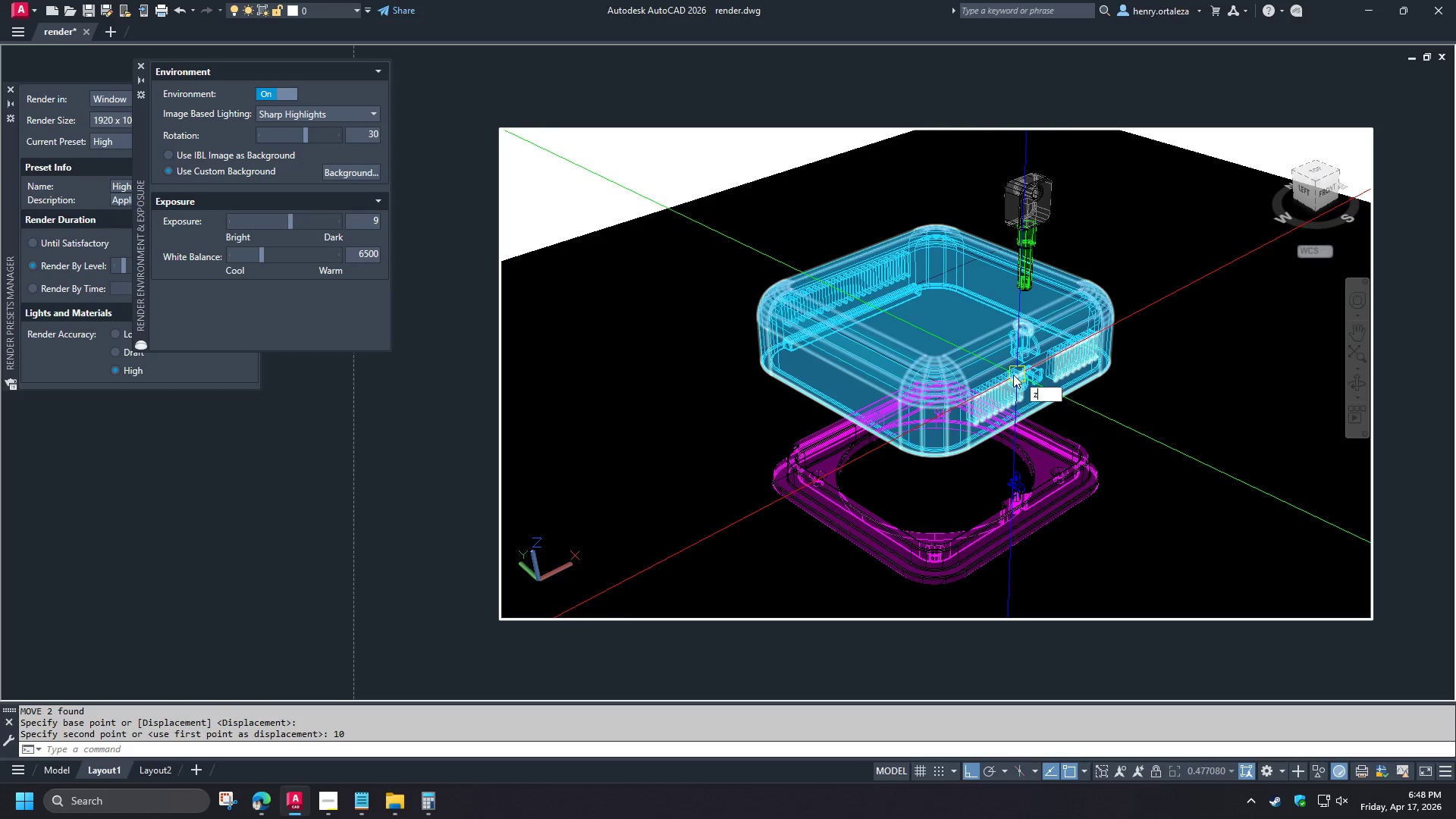 
key(Space)
 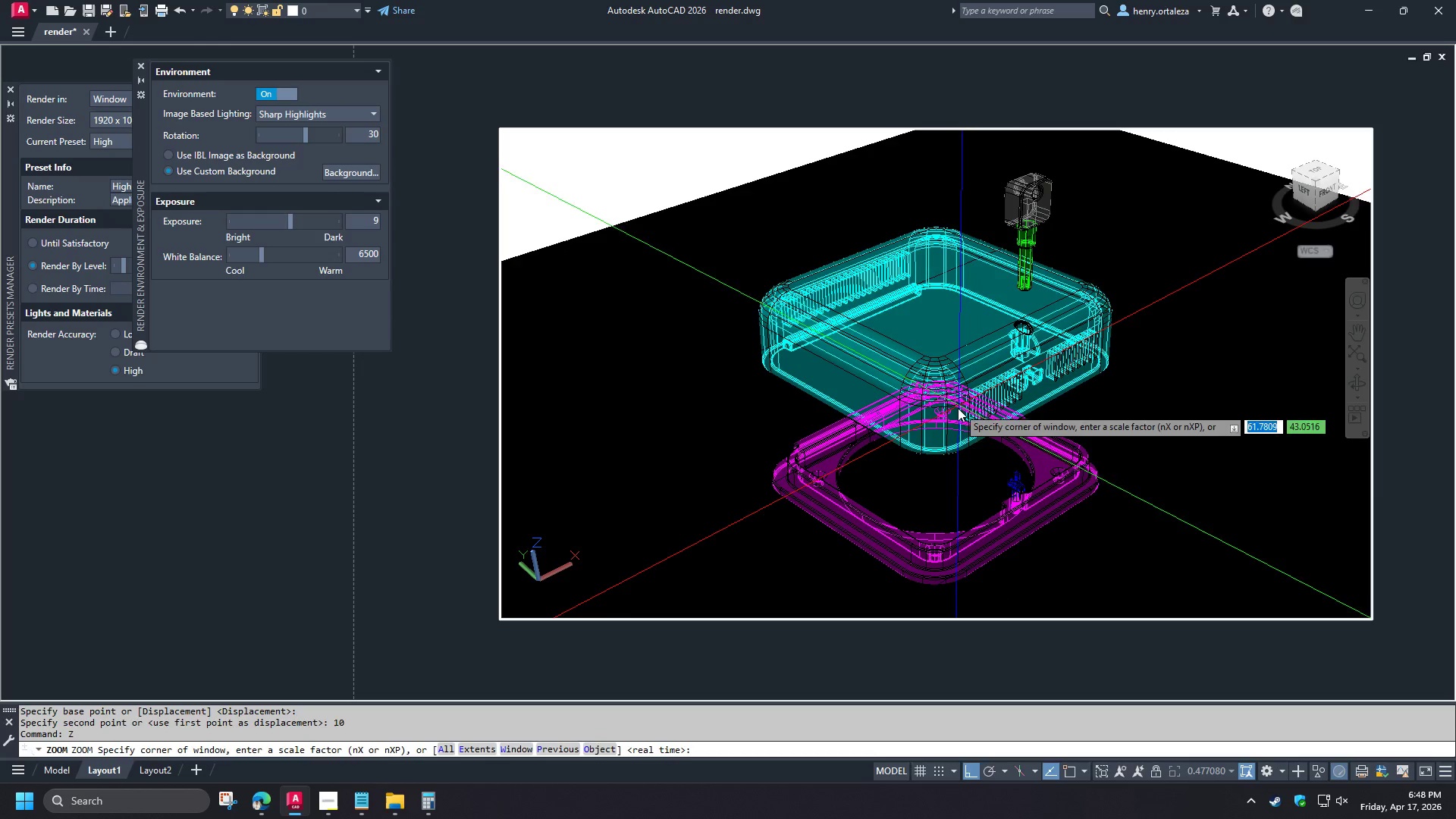 
key(Space)
 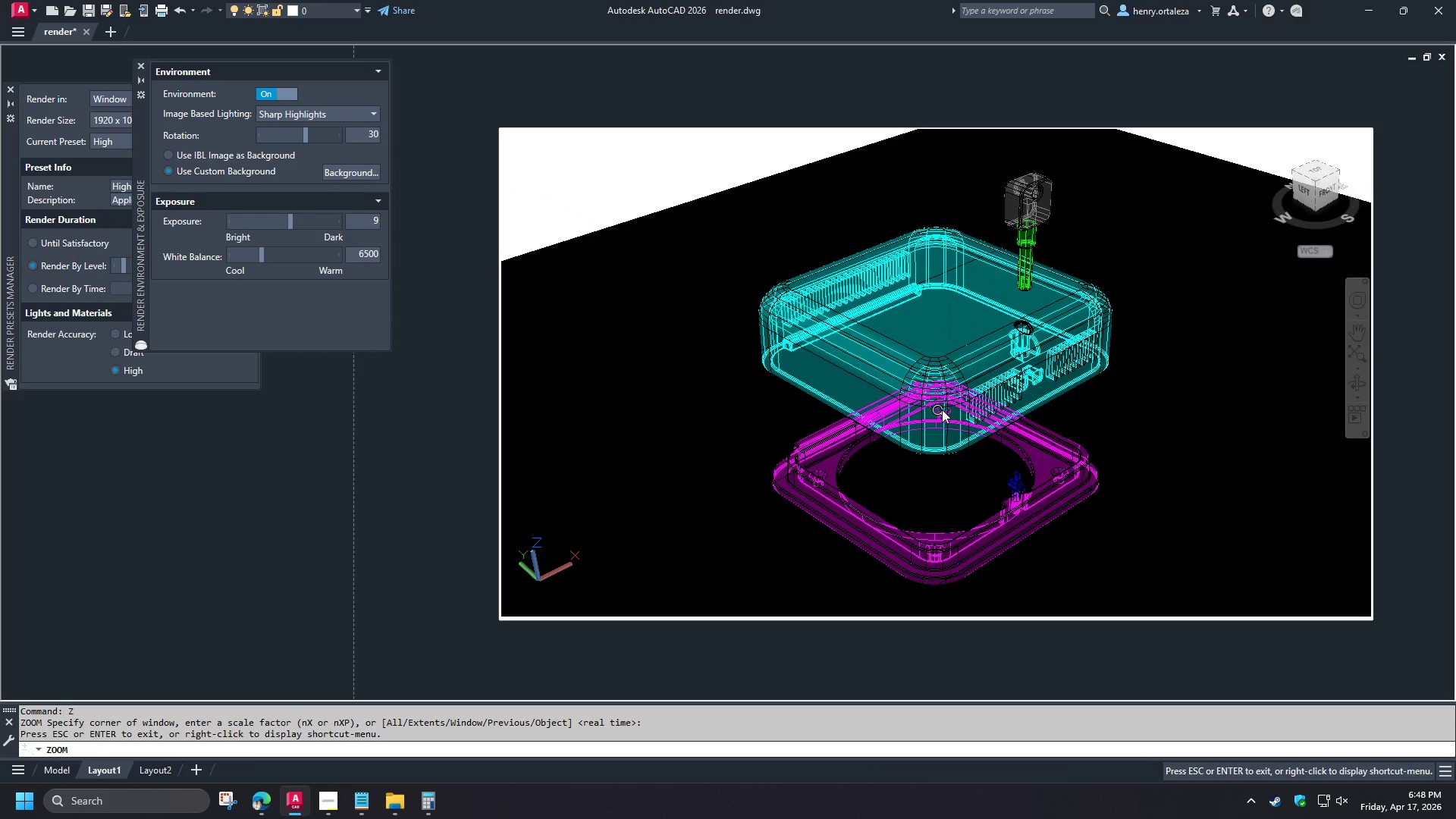 
left_click_drag(start_coordinate=[942, 410], to_coordinate=[942, 403])
 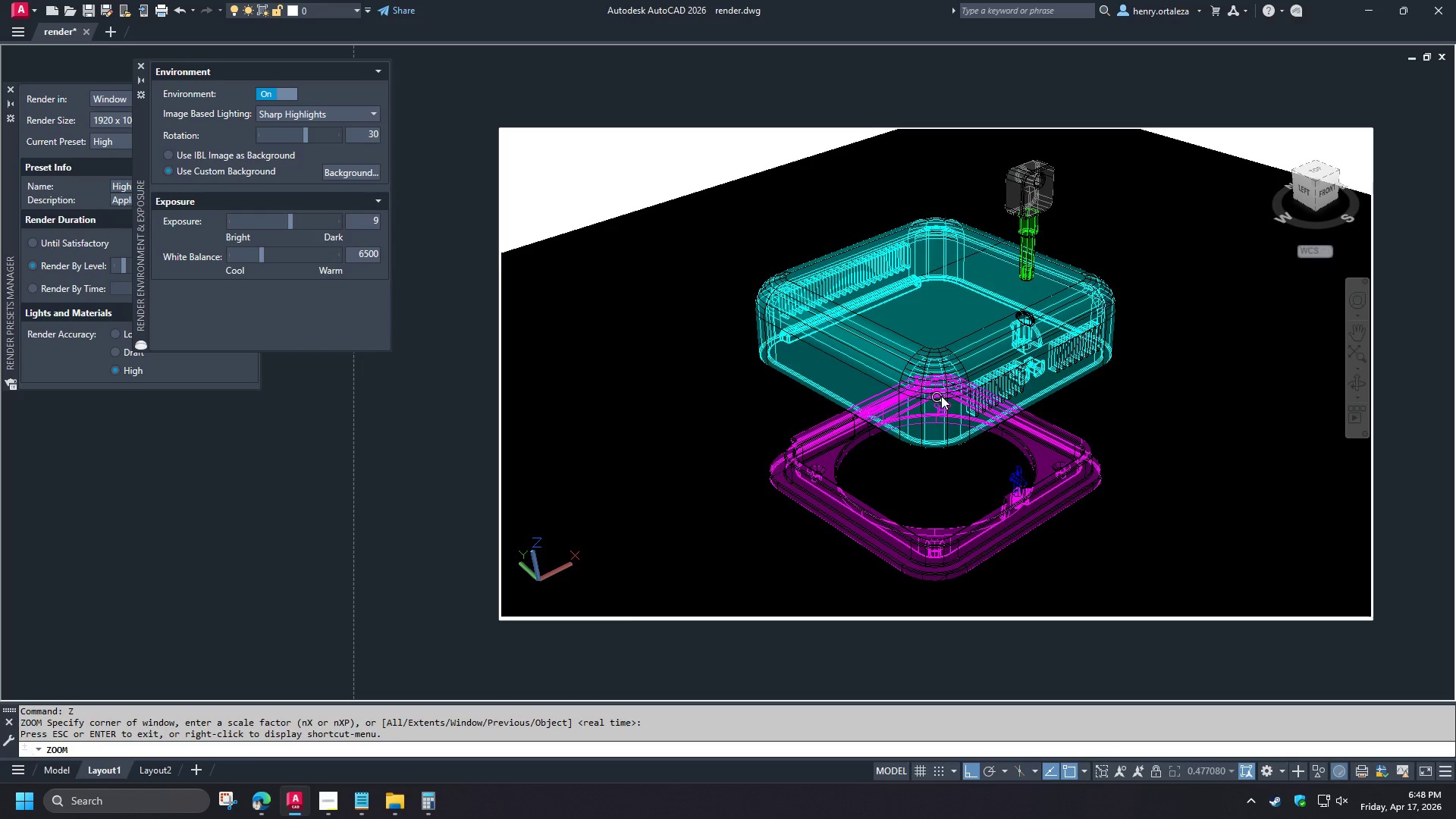 
left_click_drag(start_coordinate=[942, 394], to_coordinate=[944, 388])
 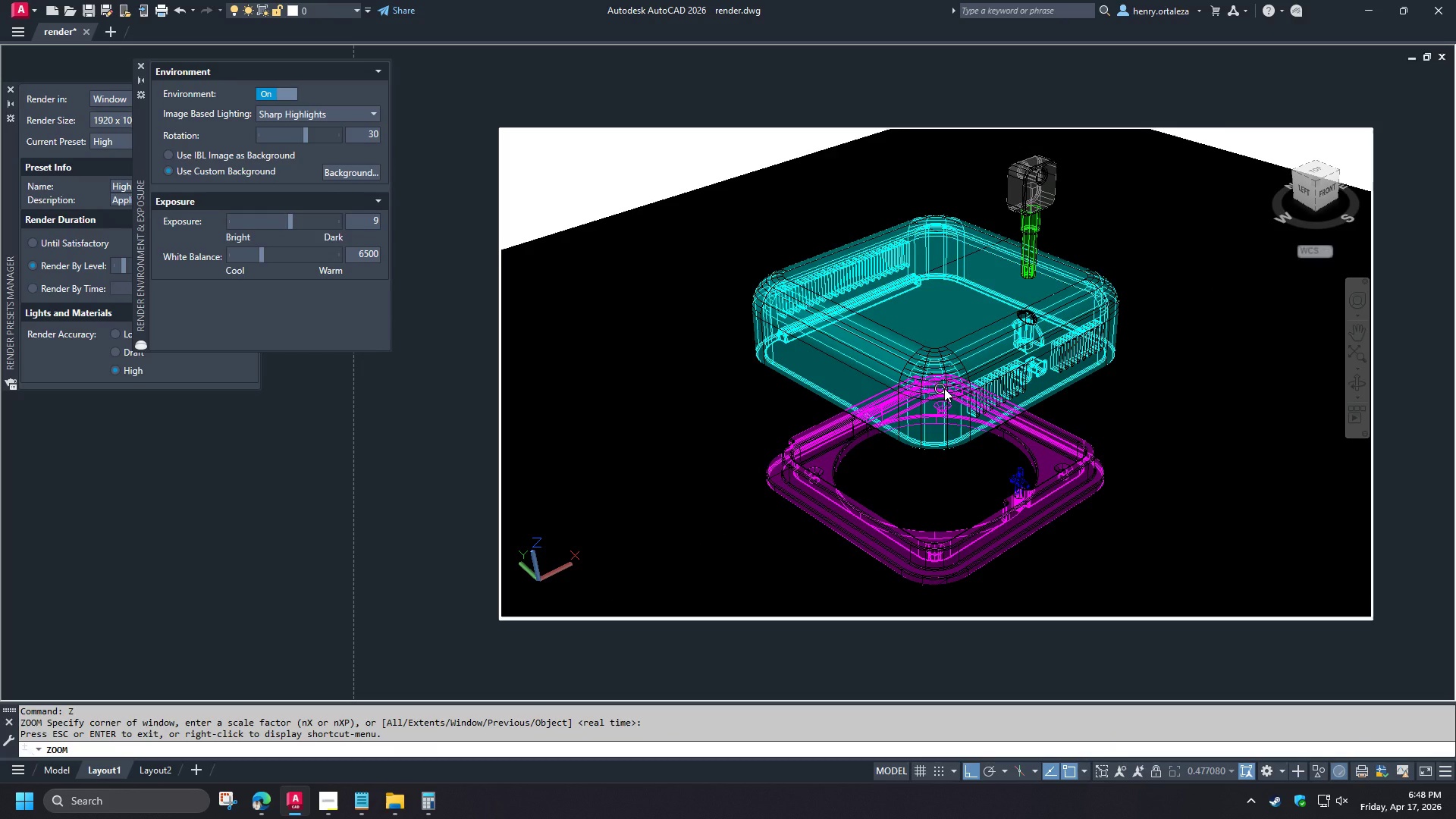 
type( )
key(Escape)
type(rr )
 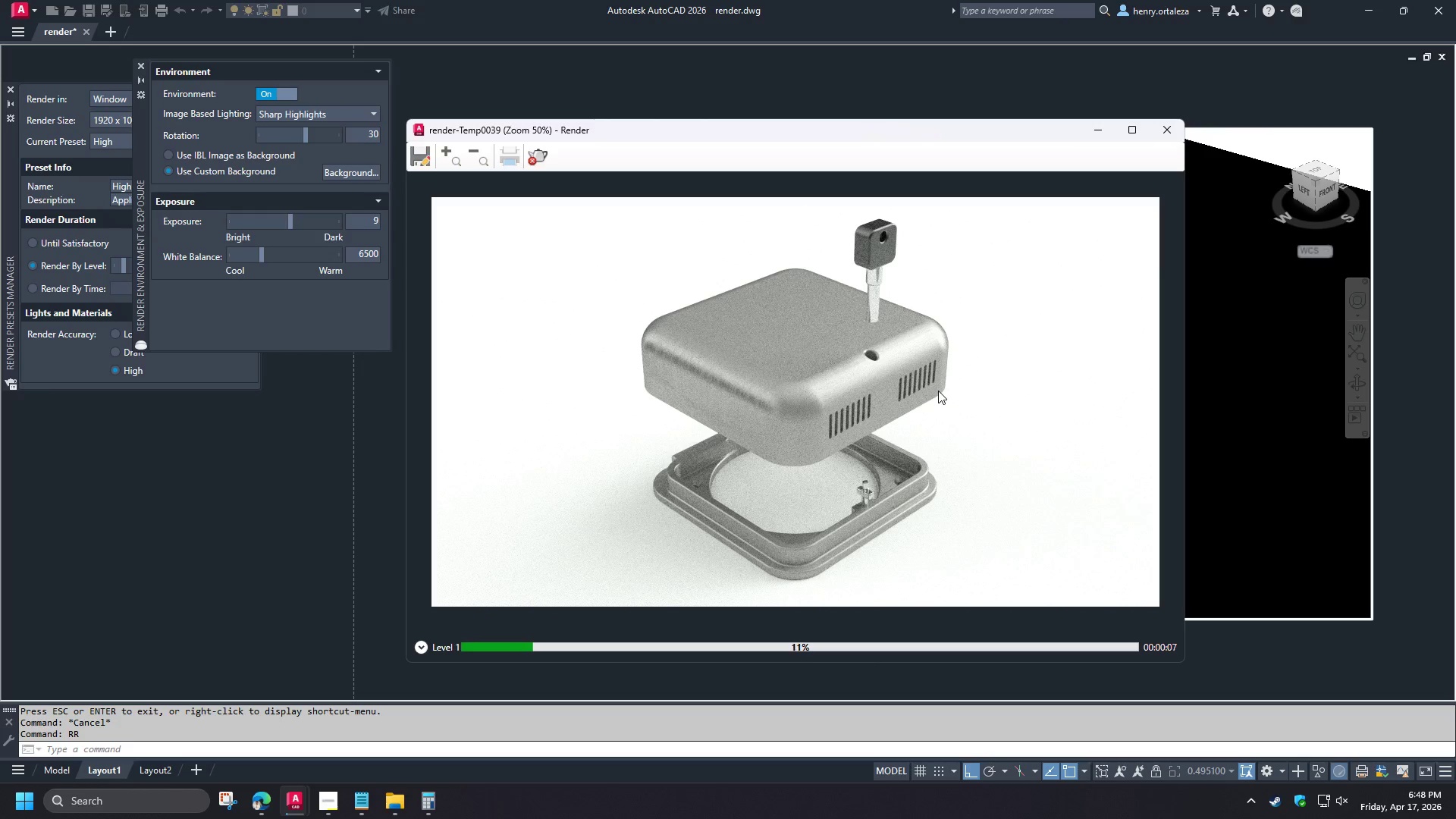 
wait(13.3)
 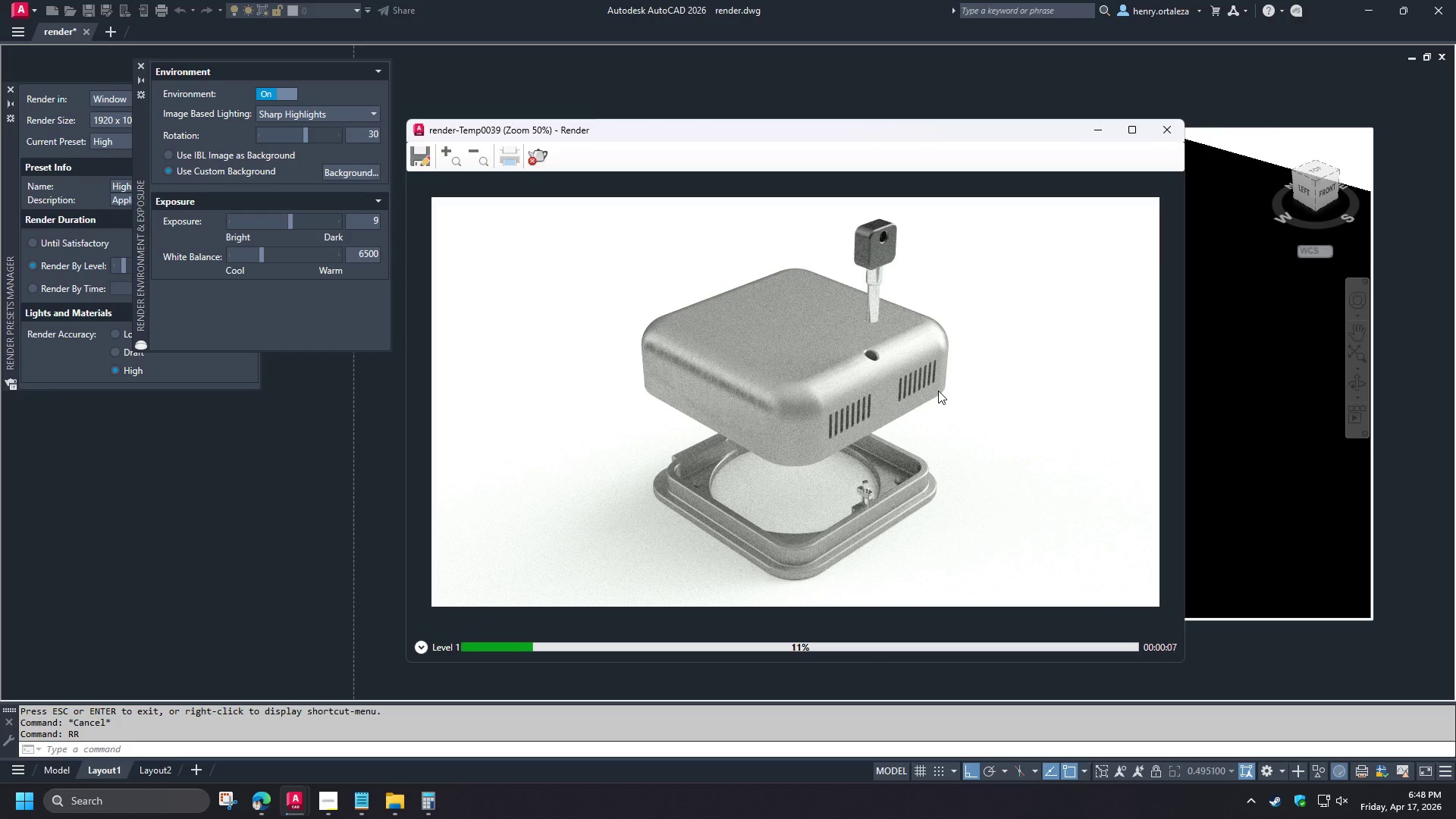 
scroll: coordinate [893, 529], scroll_direction: up, amount: 3.0
 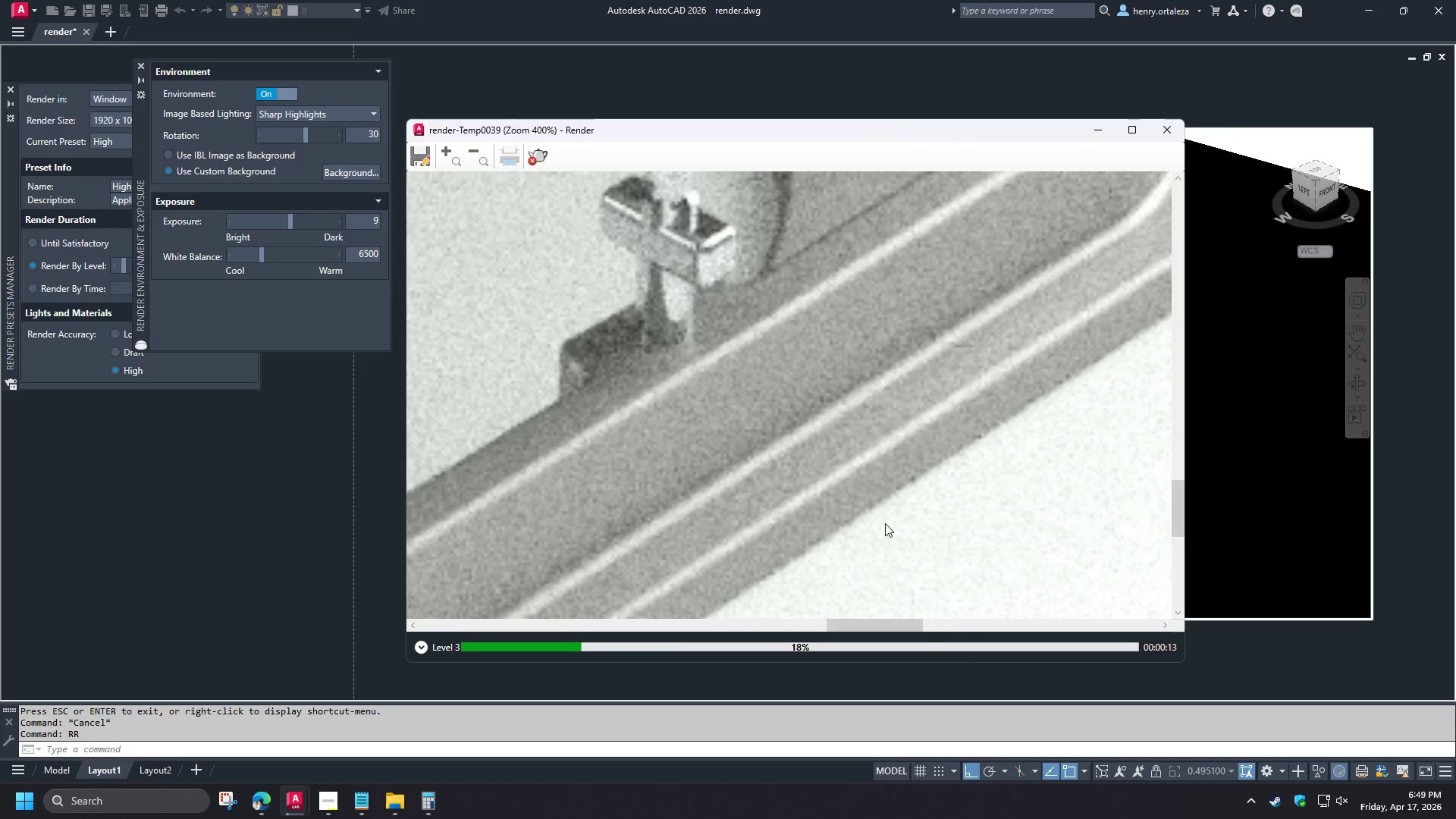 
scroll: coordinate [885, 523], scroll_direction: down, amount: 2.0
 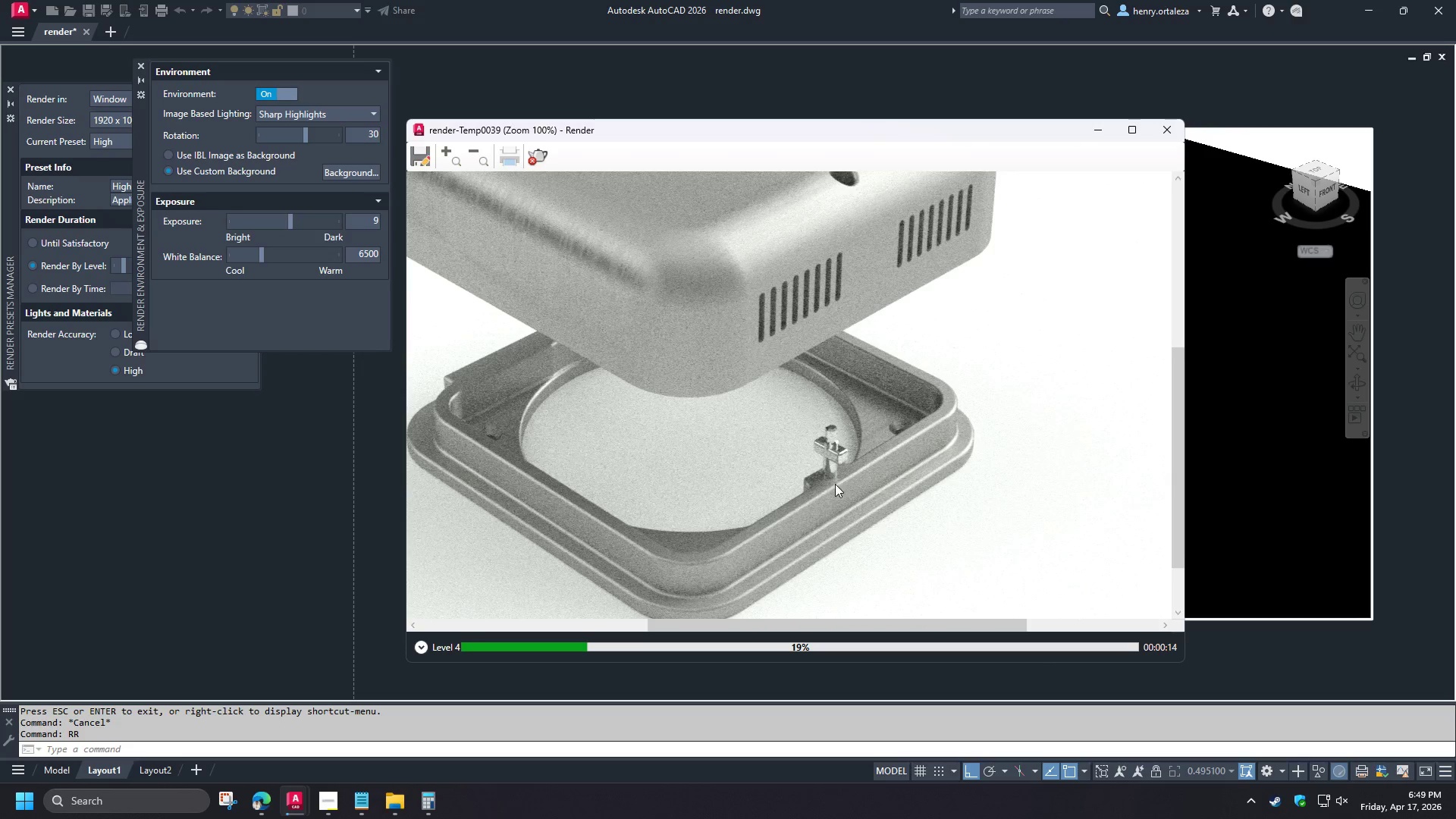 
scroll: coordinate [832, 476], scroll_direction: up, amount: 2.0
 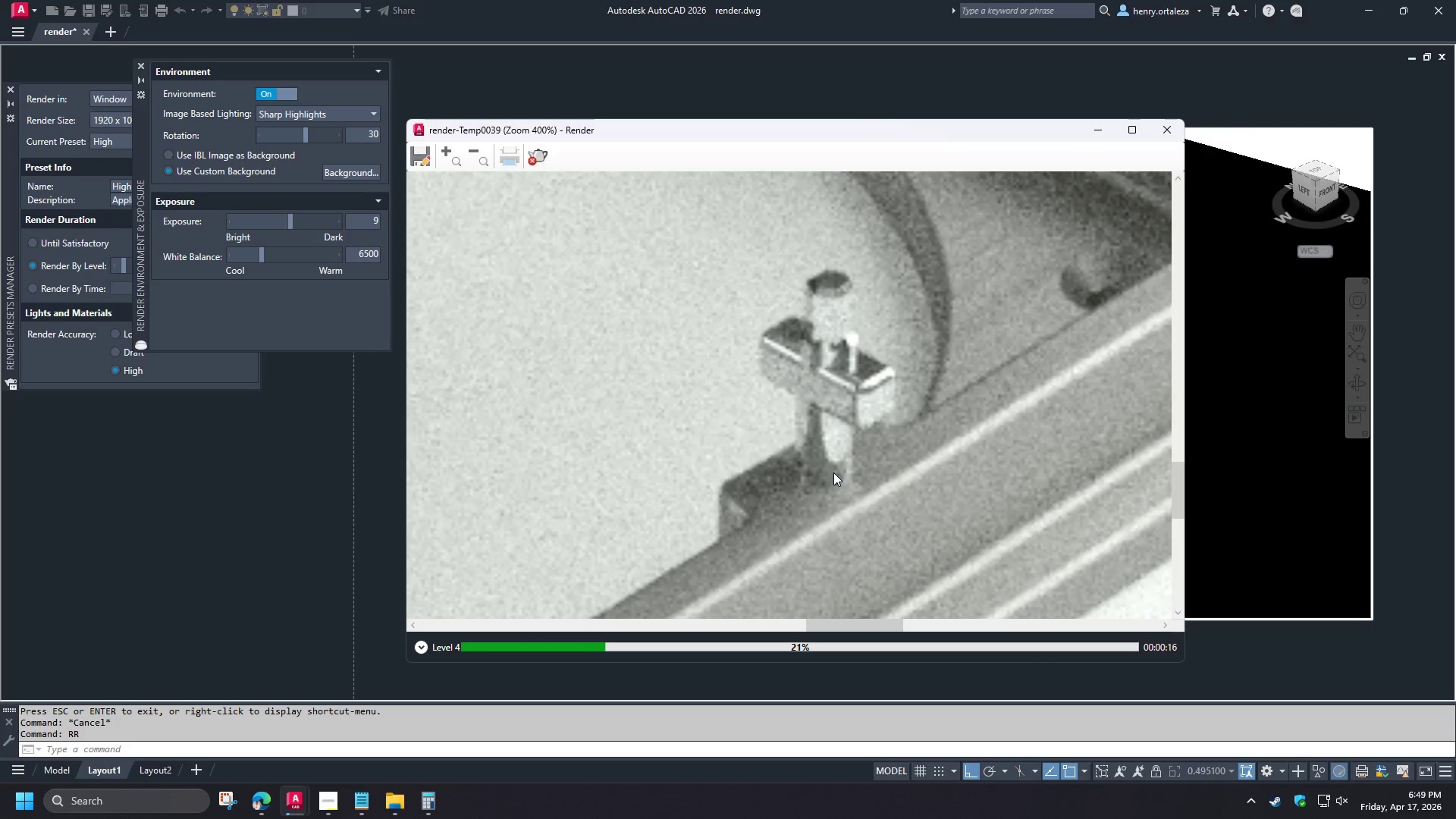 
scroll: coordinate [871, 473], scroll_direction: down, amount: 3.0
 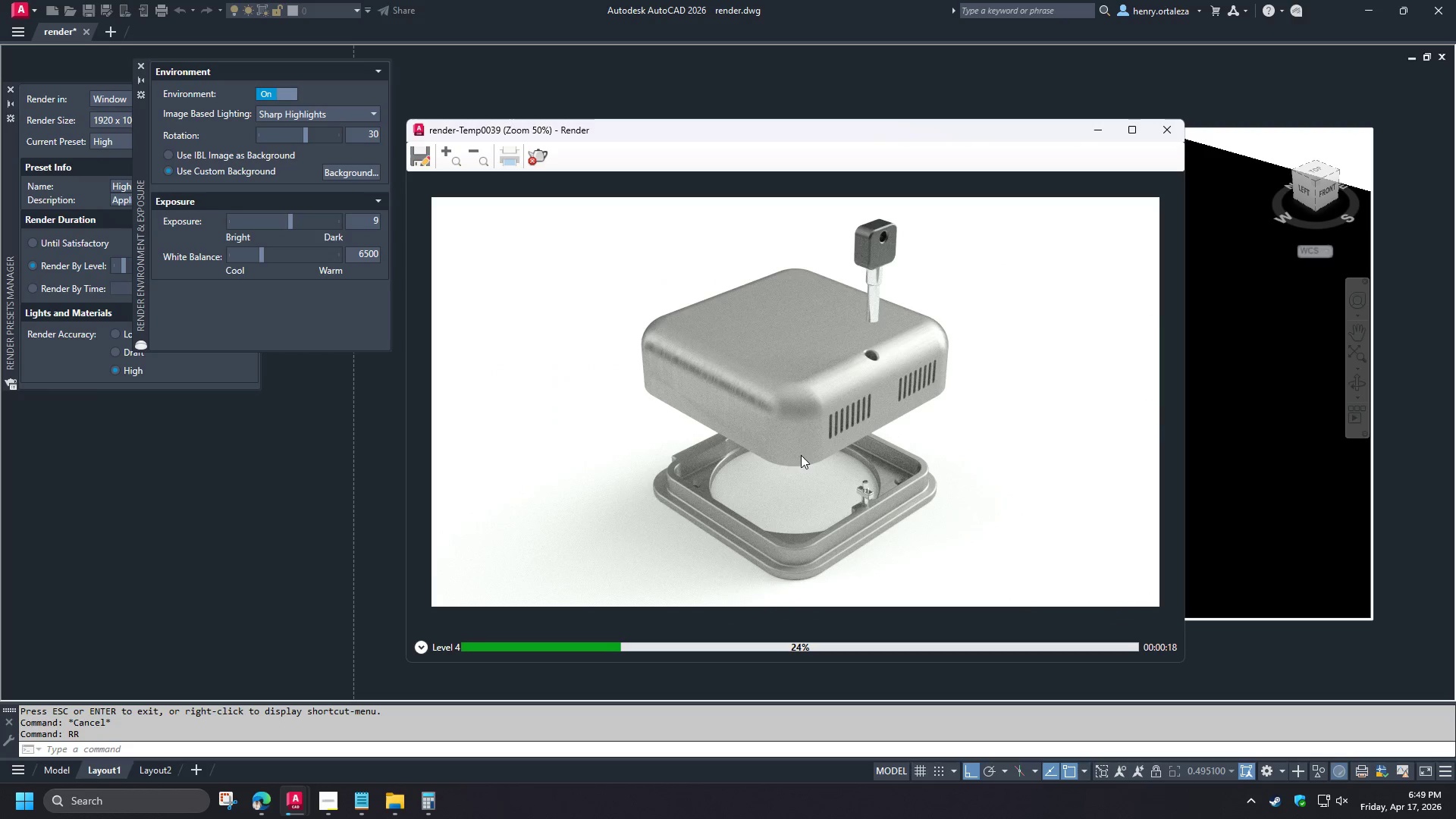 
scroll: coordinate [801, 455], scroll_direction: none, amount: 0.0
 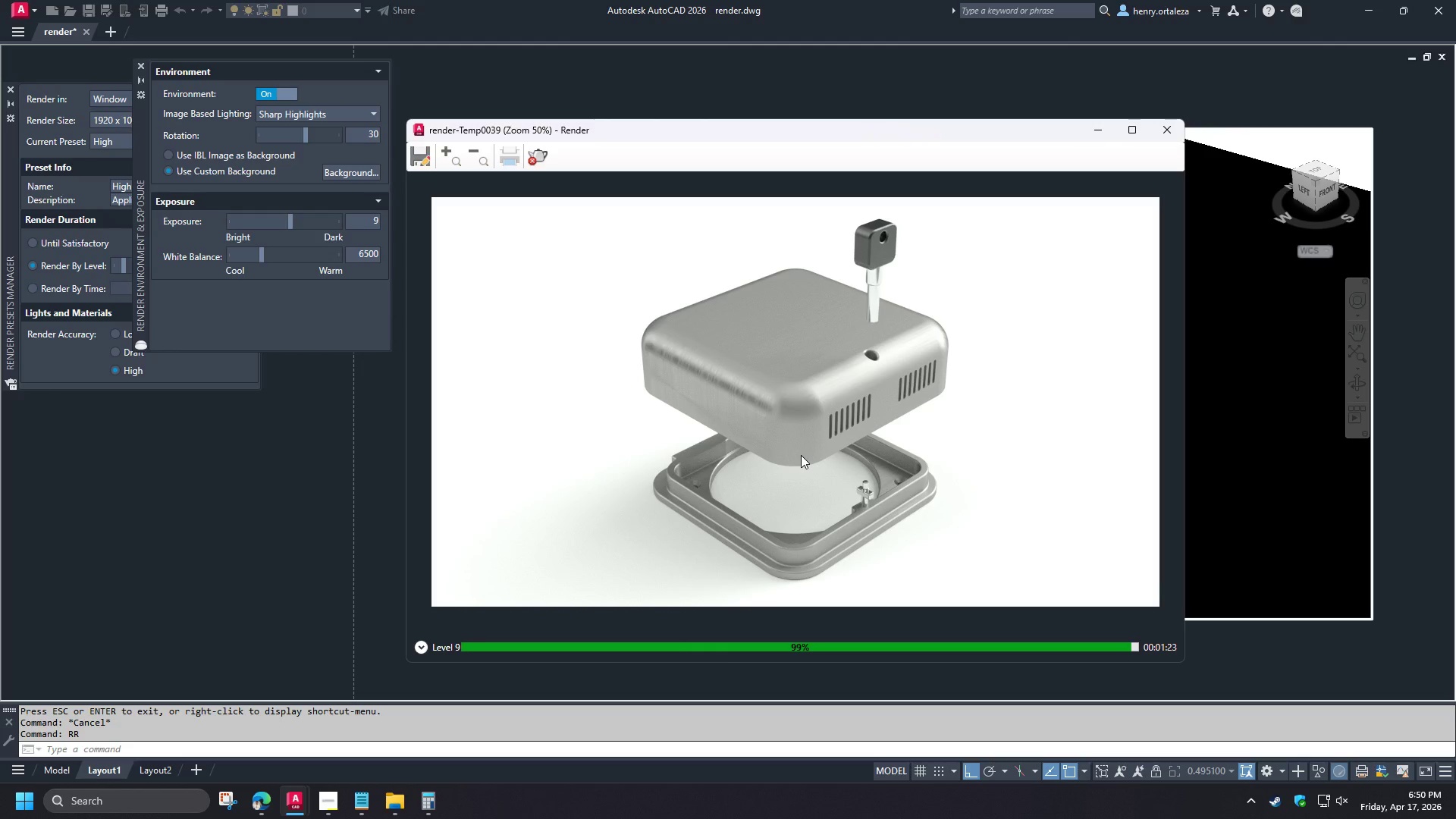 
wait(68.93)
 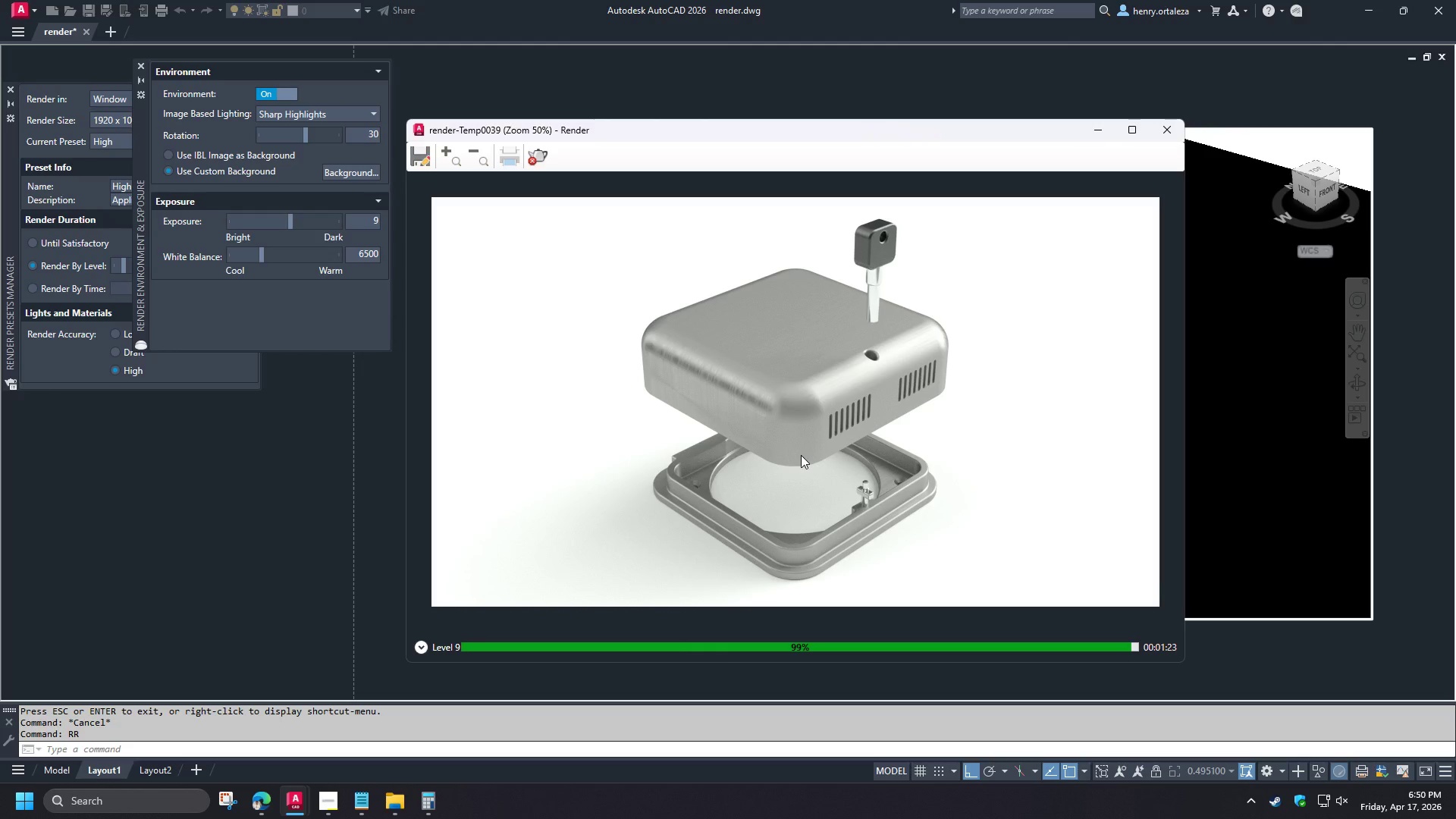 
mouse_move([440, 187])
 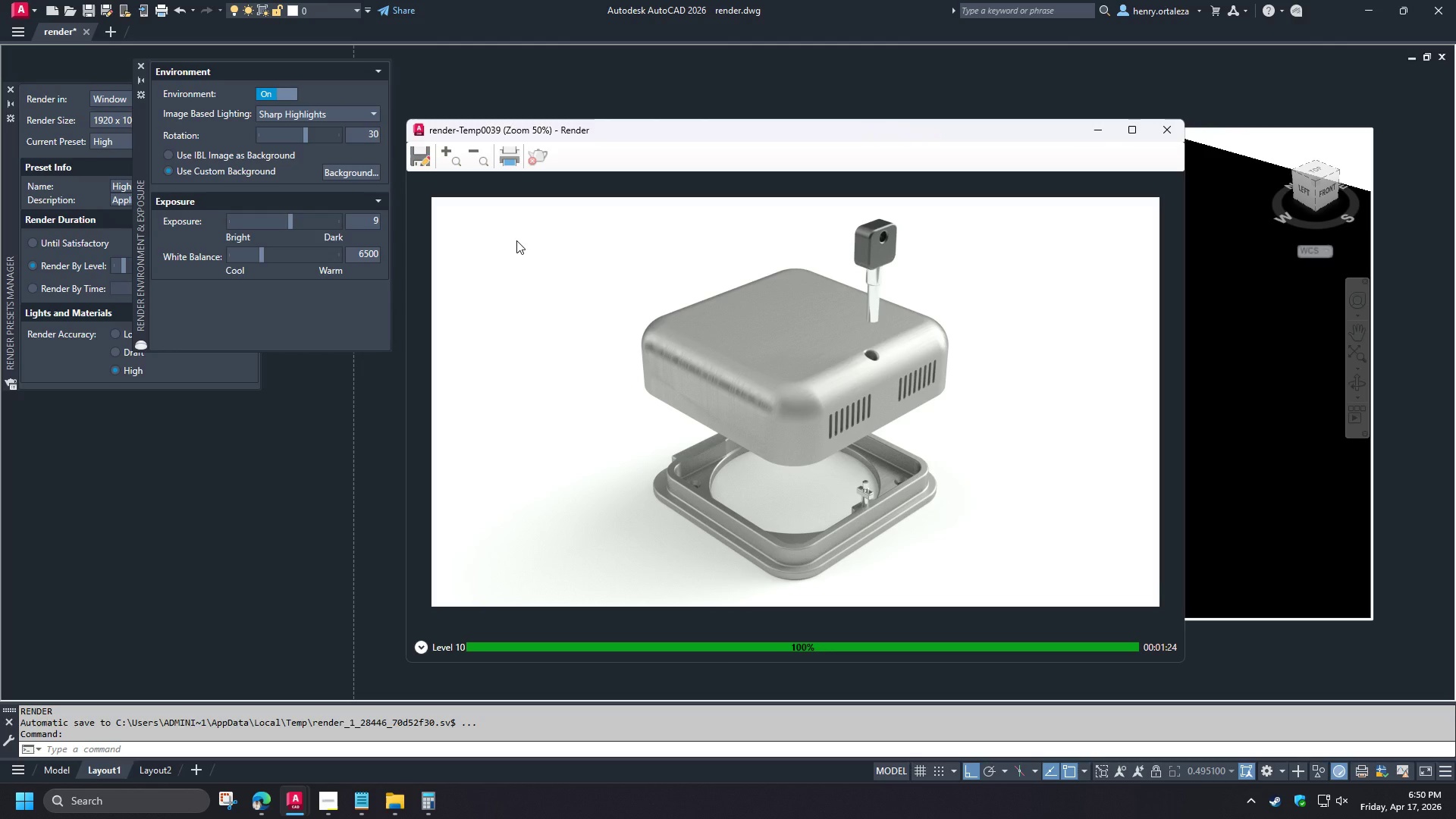 
wait(15.94)
 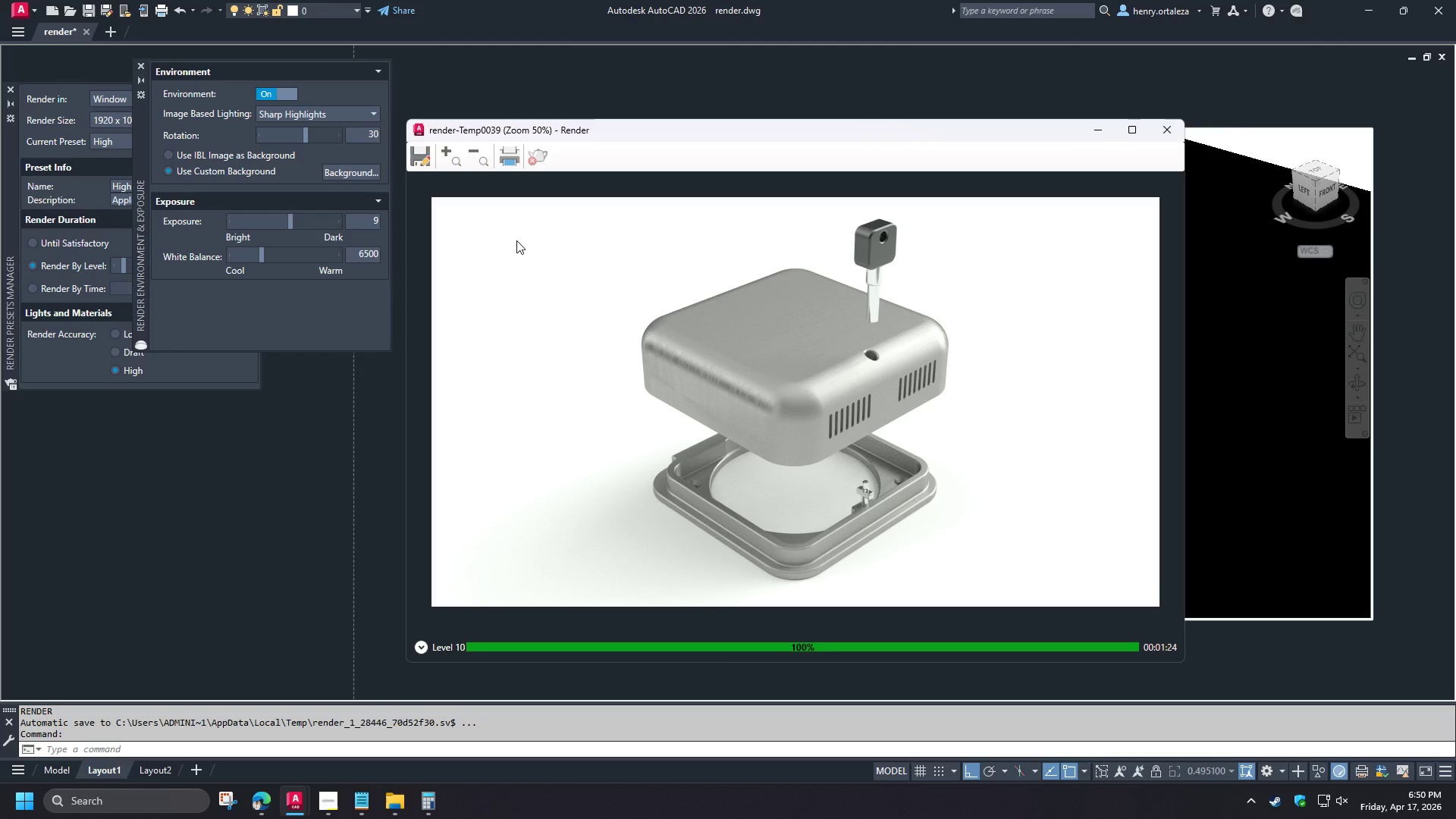 
left_click([417, 162])
 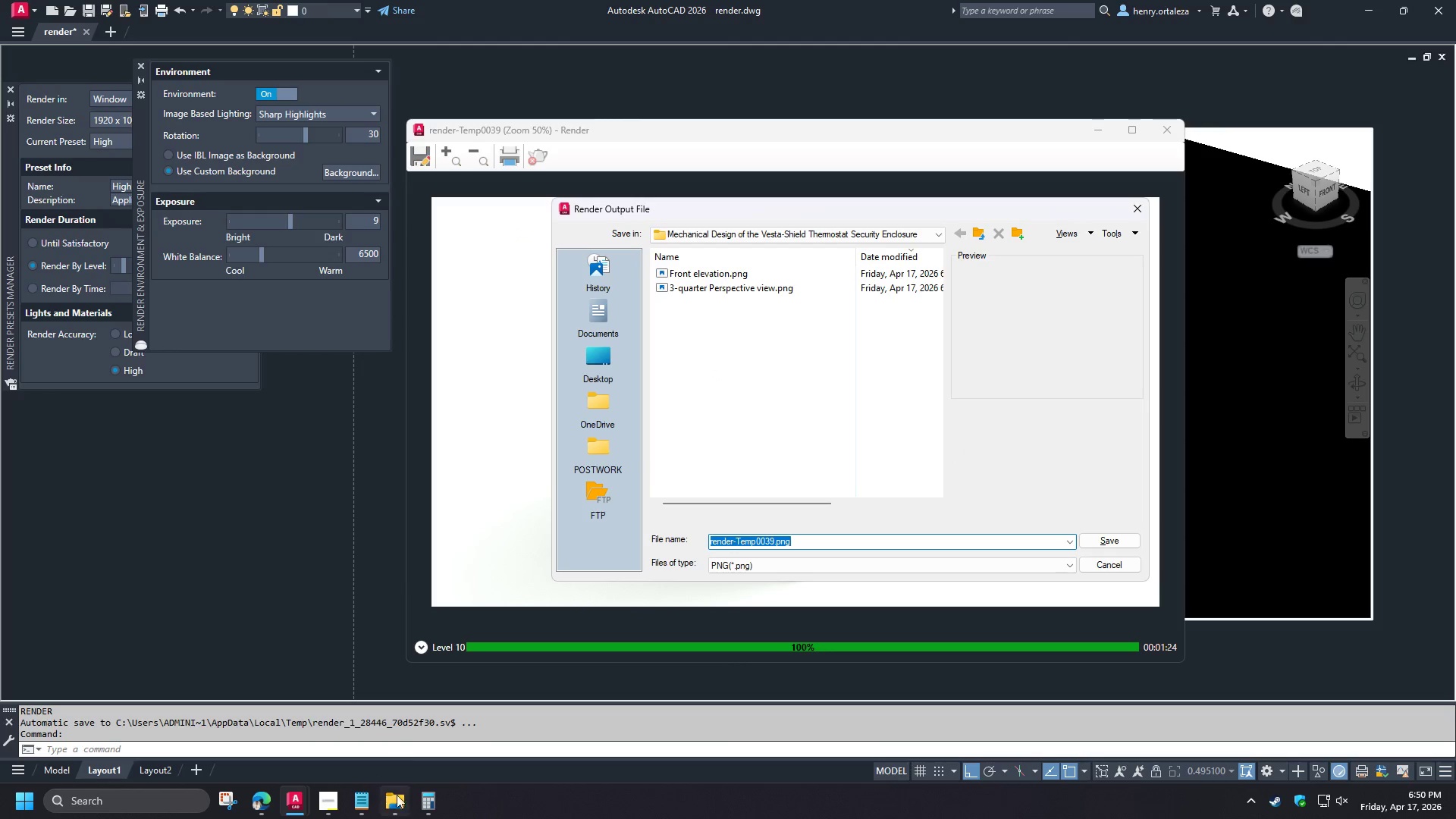 
left_click([342, 805])